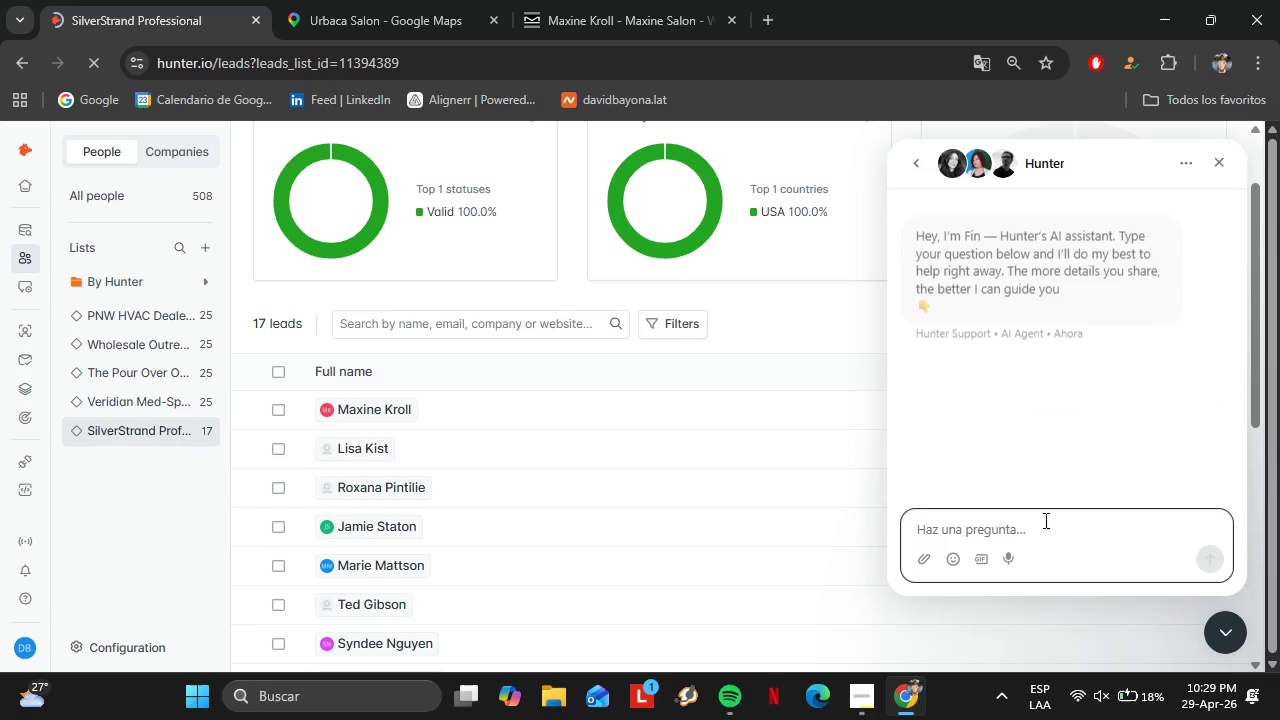 
type(Buenas noches, tenfo un)
key(Backspace)
key(Backspace)
key(Backspace)
key(Backspace)
key(Backspace)
type(go un problema con mui list)
key(Backspace)
key(Backspace)
key(Backspace)
key(Backspace)
key(Backspace)
key(Backspace)
type( lista de leadas)
key(Backspace)
key(Backspace)
type(s. No me deja ver nada si no solo el nombre. No piue)
key(Backspace)
key(Backspace)
key(Backspace)
type(uedo ver ninguna otra informaci;on en la lista.)
 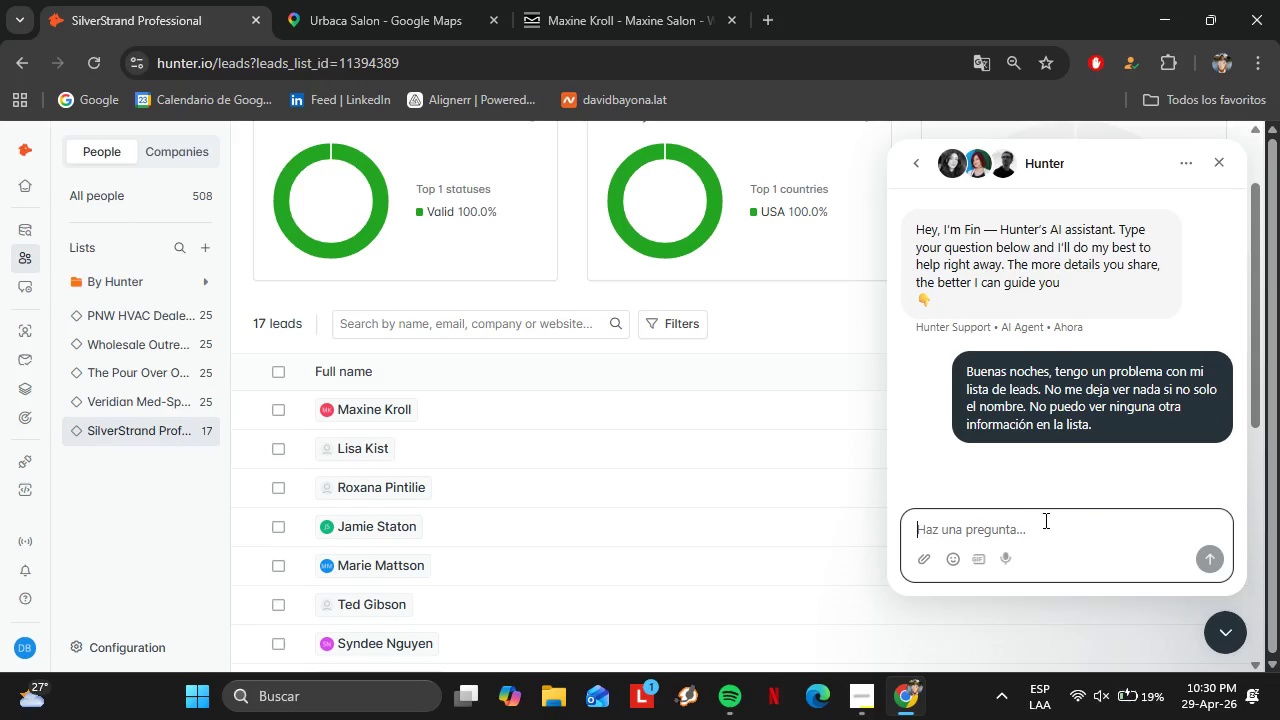 
 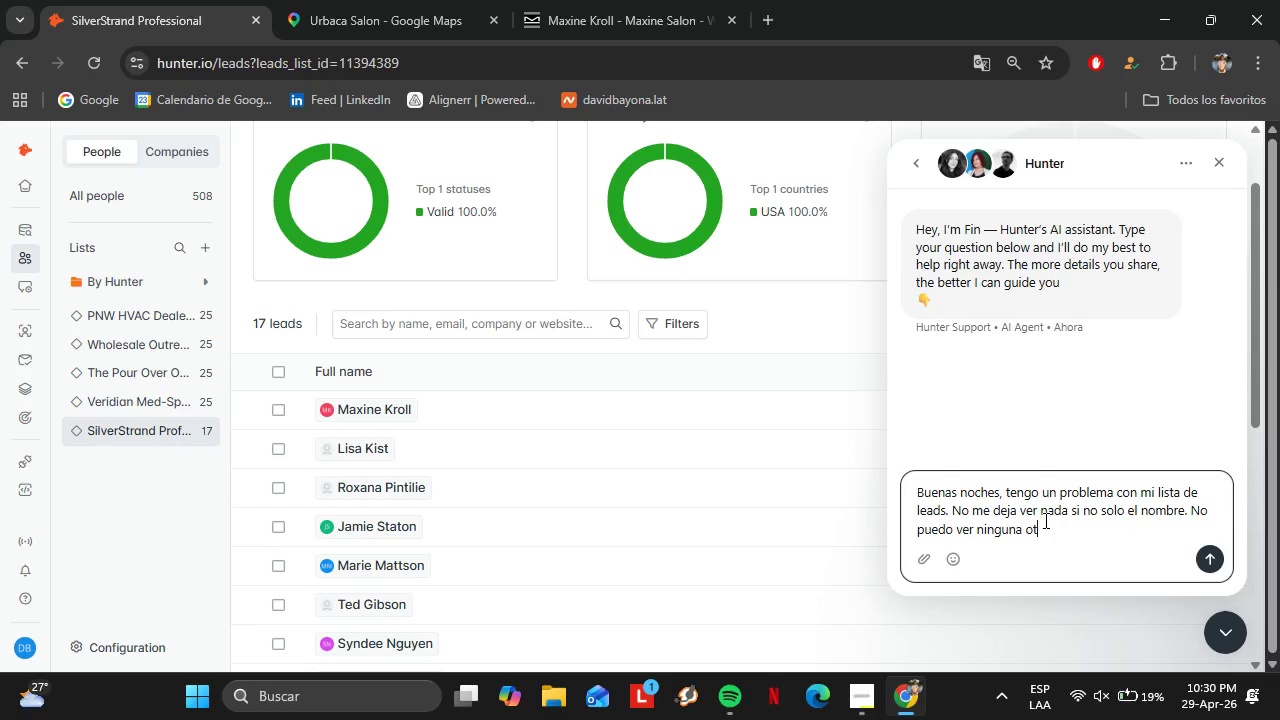 
key(Enter)
 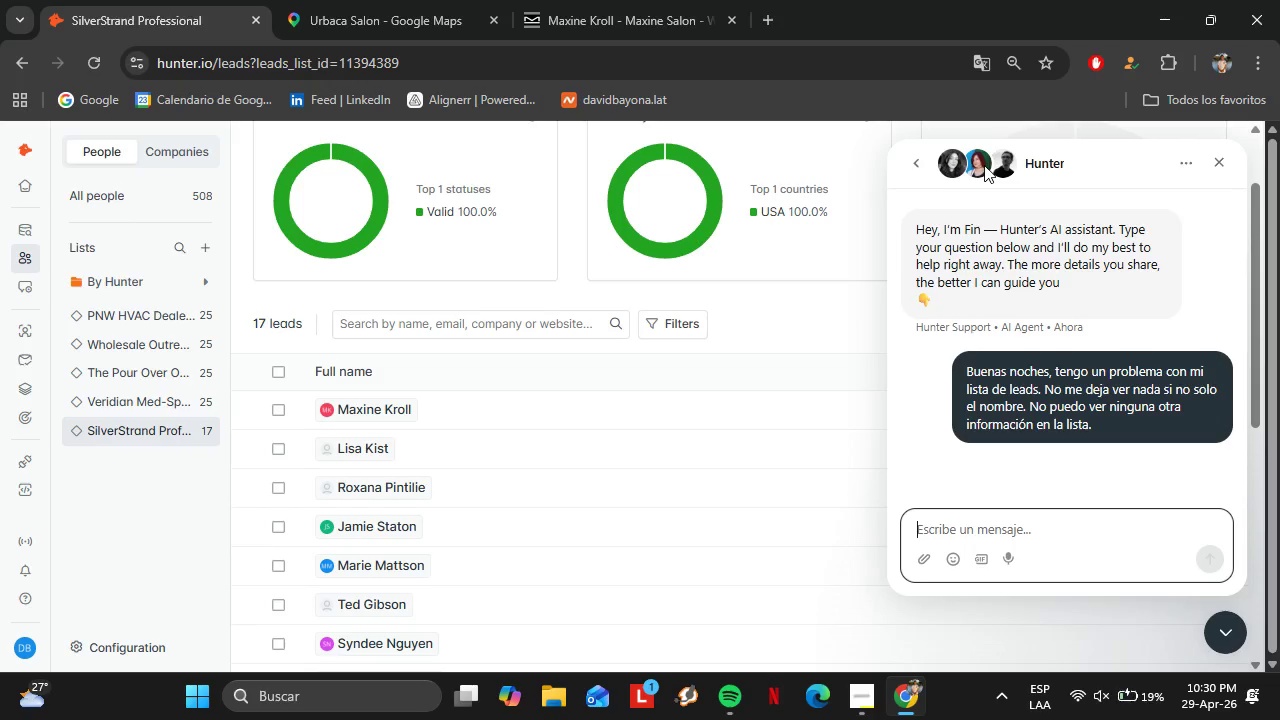 
left_click([1178, 163])
 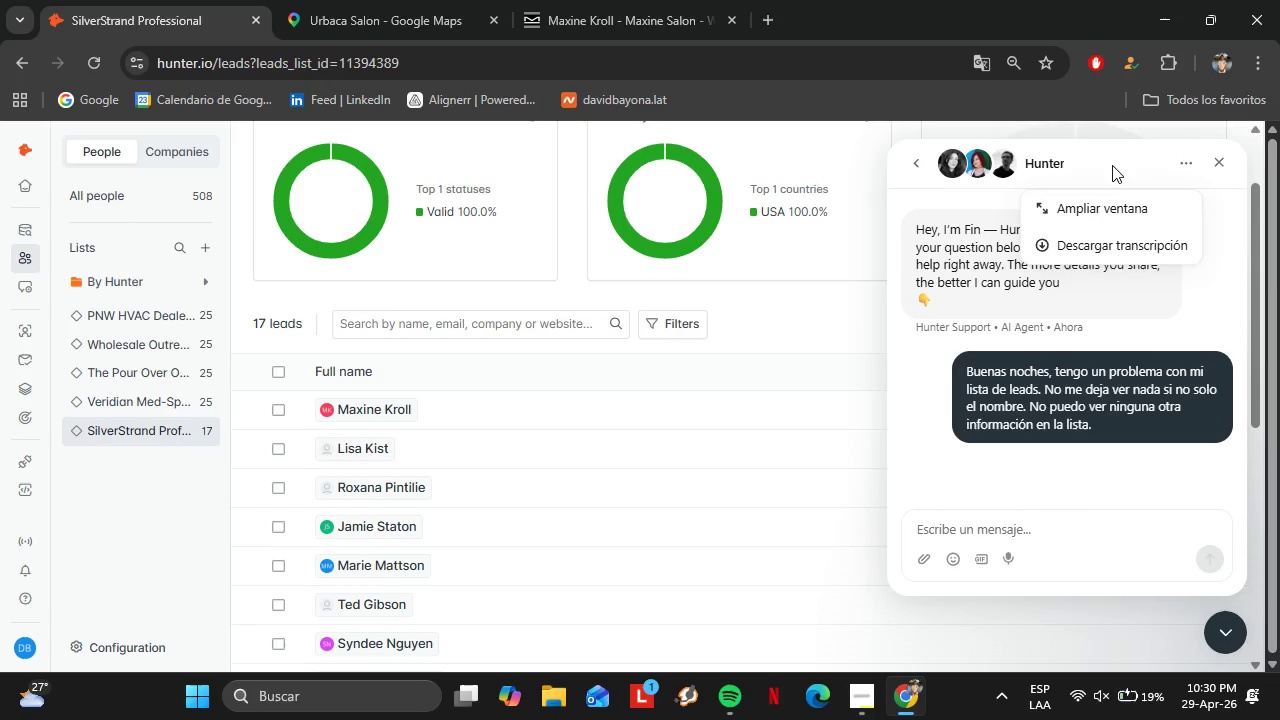 
left_click([1112, 165])
 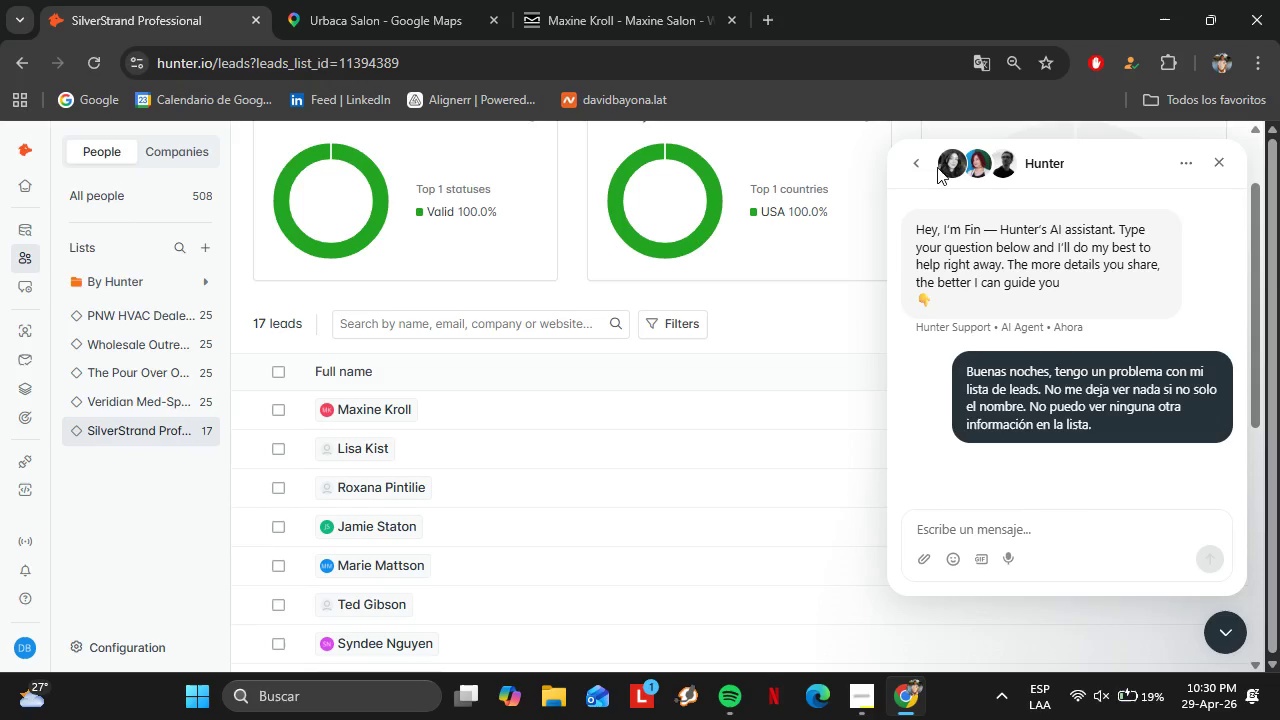 
left_click([921, 163])
 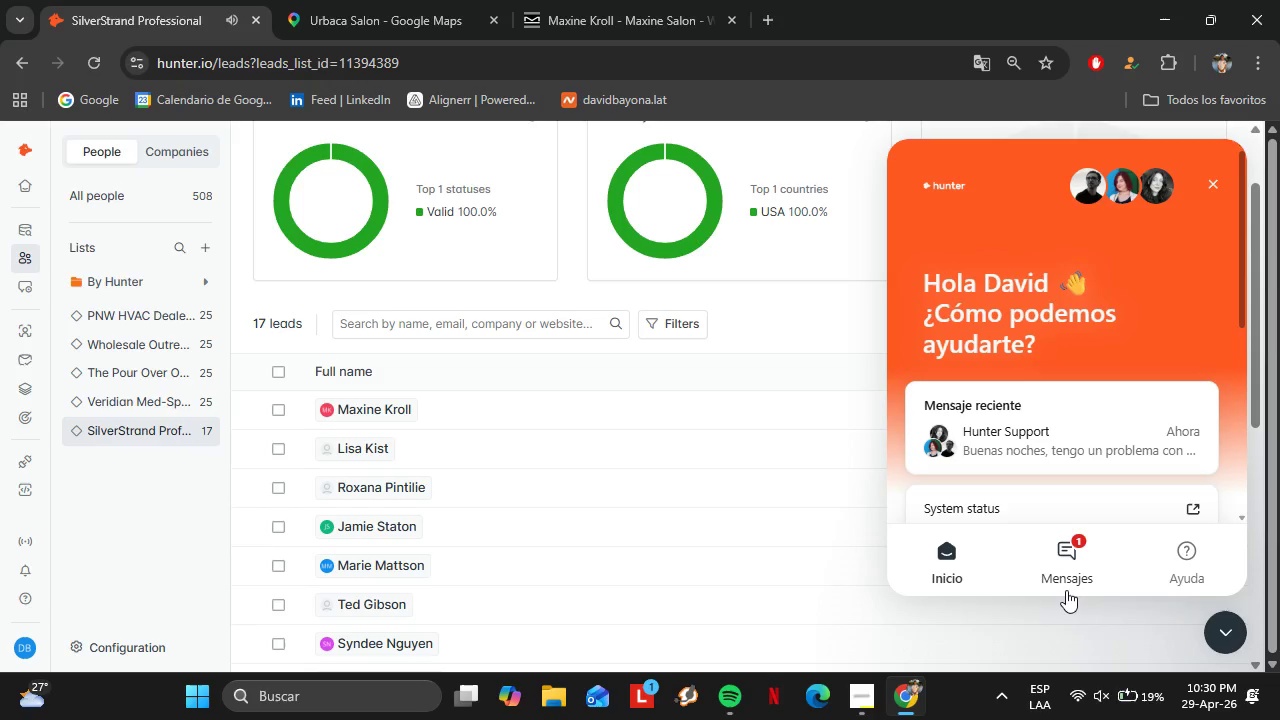 
left_click([1066, 567])
 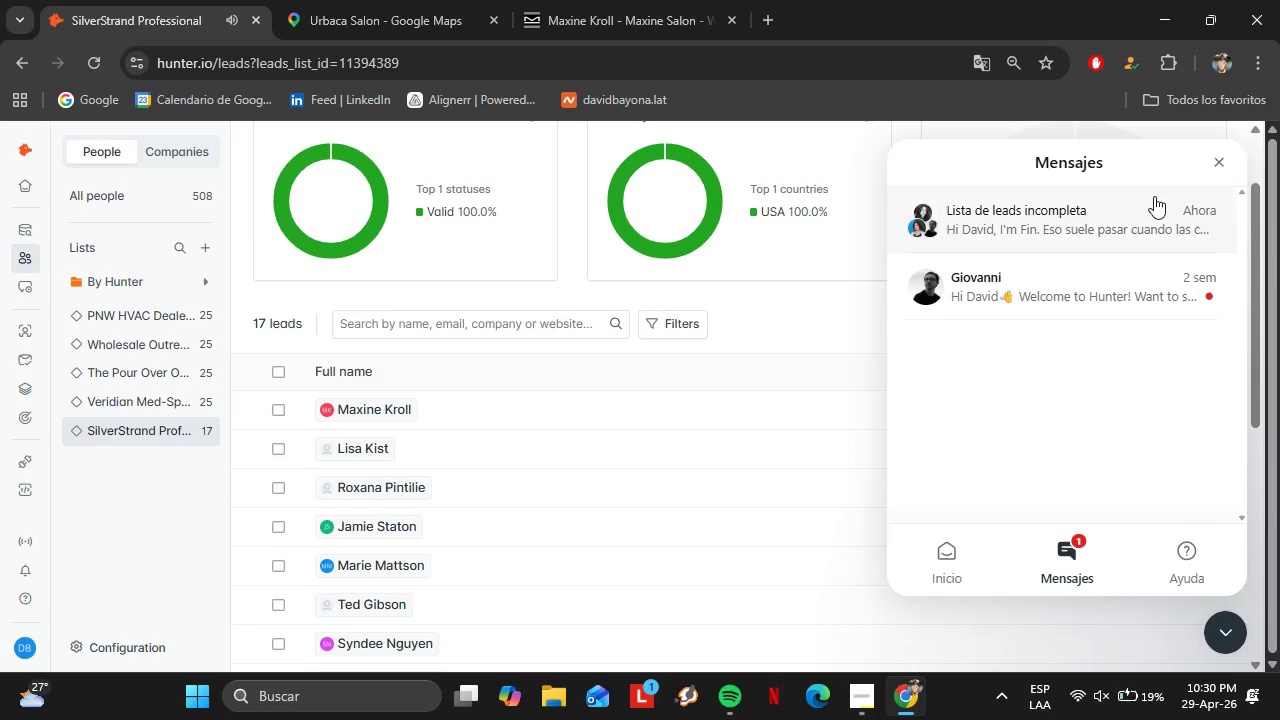 
left_click([1099, 217])
 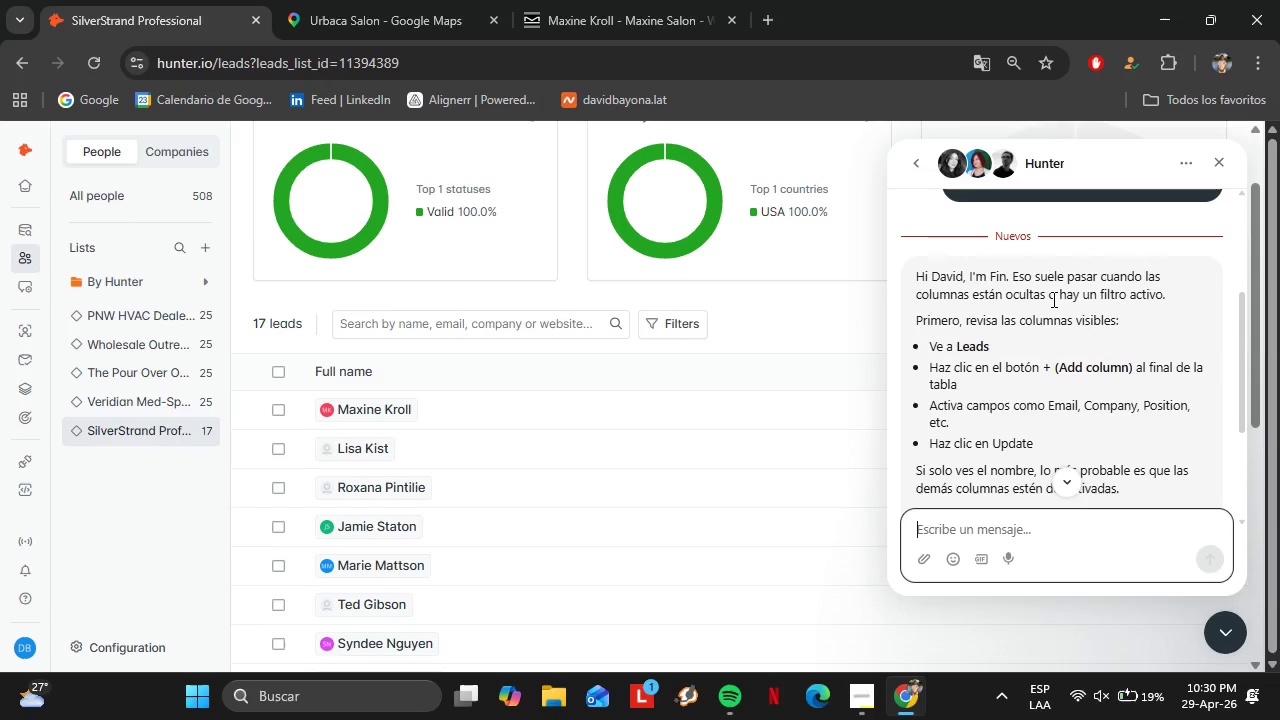 
wait(5.19)
 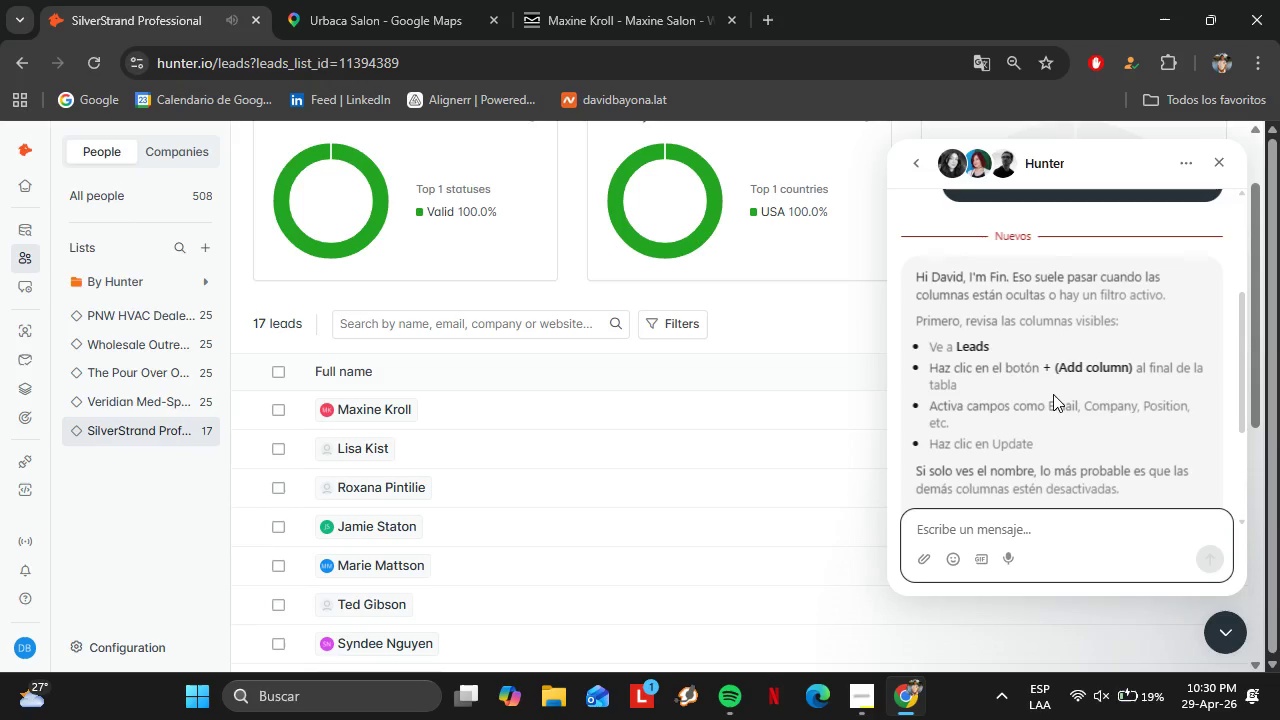 
mouse_move([1036, 323])
 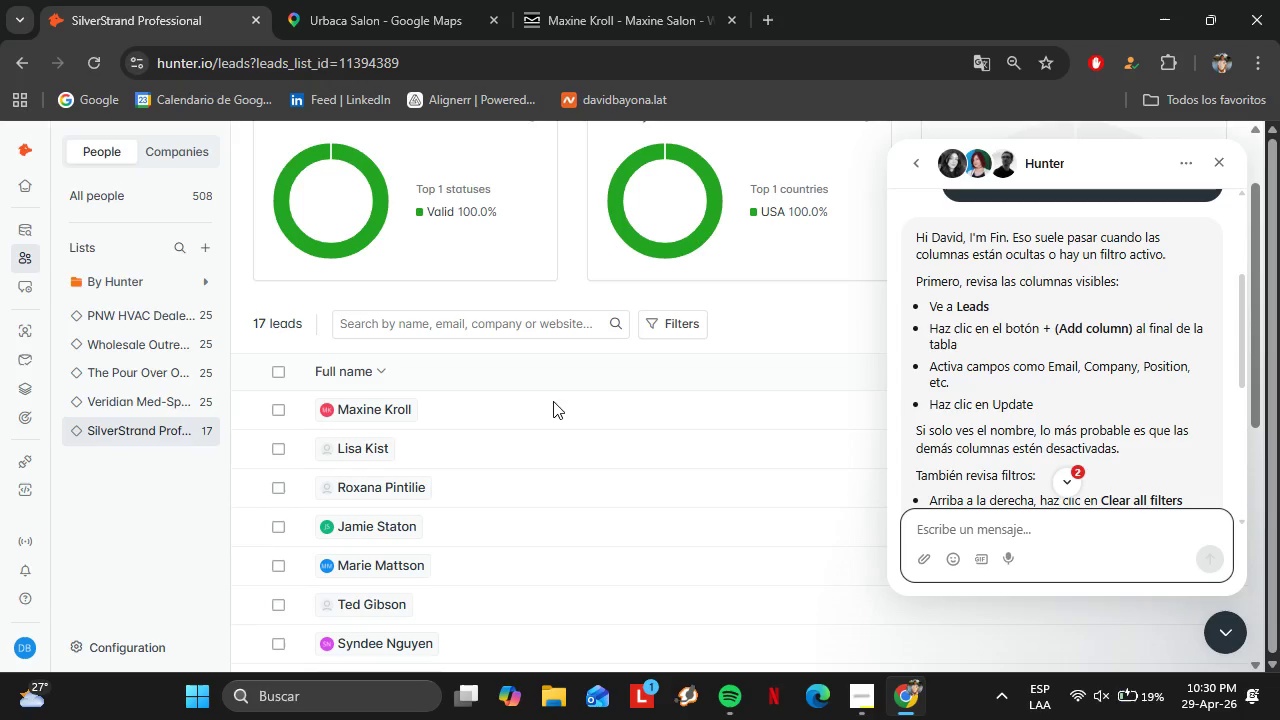 
wait(6.69)
 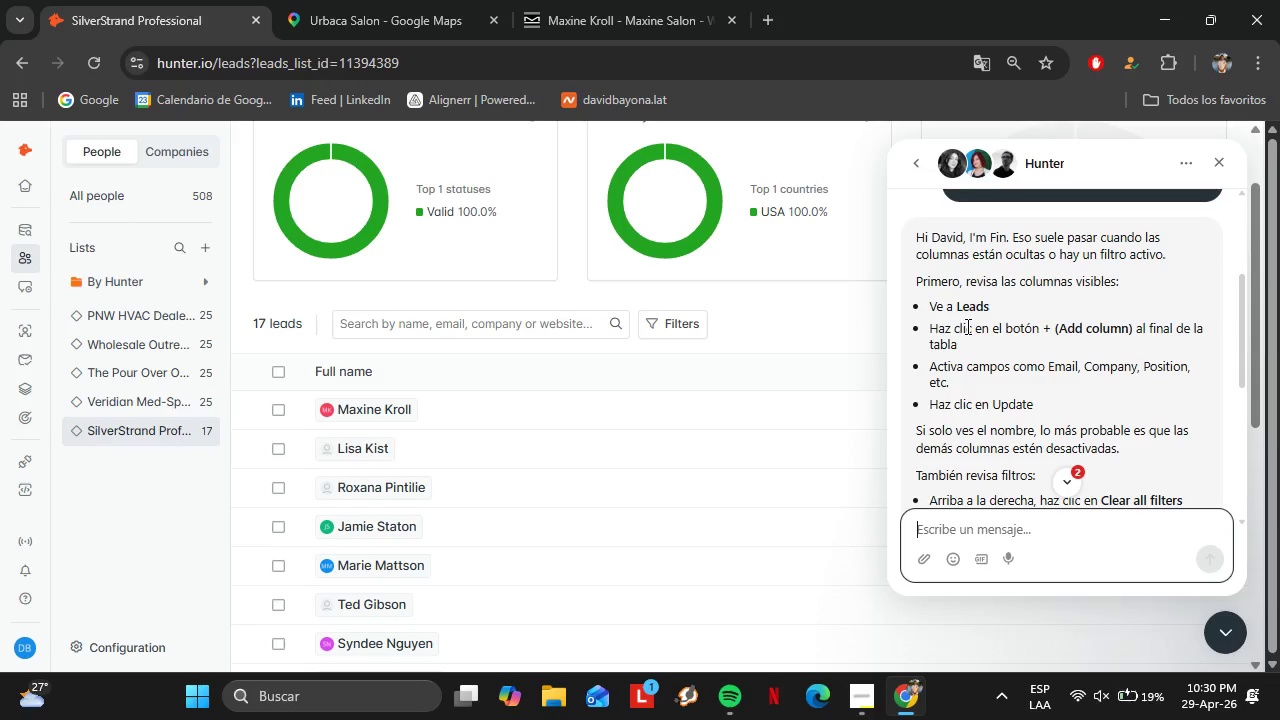 
left_click([203, 247])
 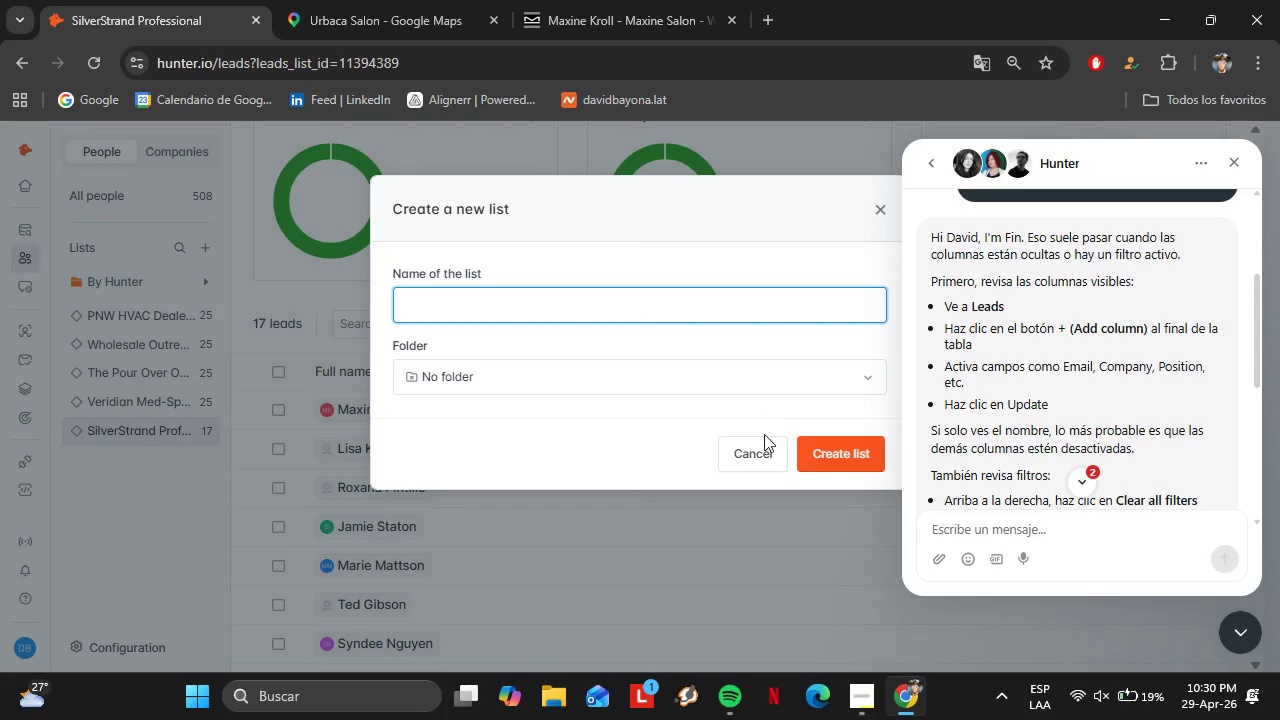 
left_click([759, 451])
 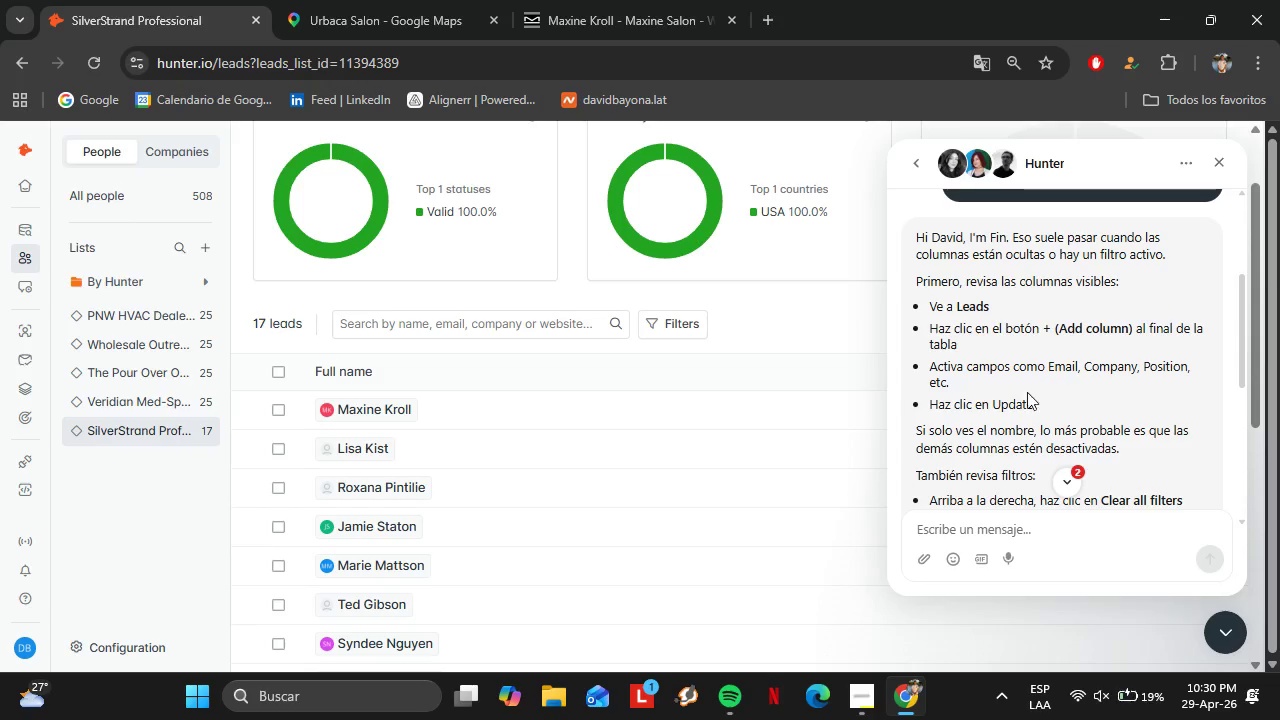 
scroll: coordinate [1041, 394], scroll_direction: down, amount: 14.0
 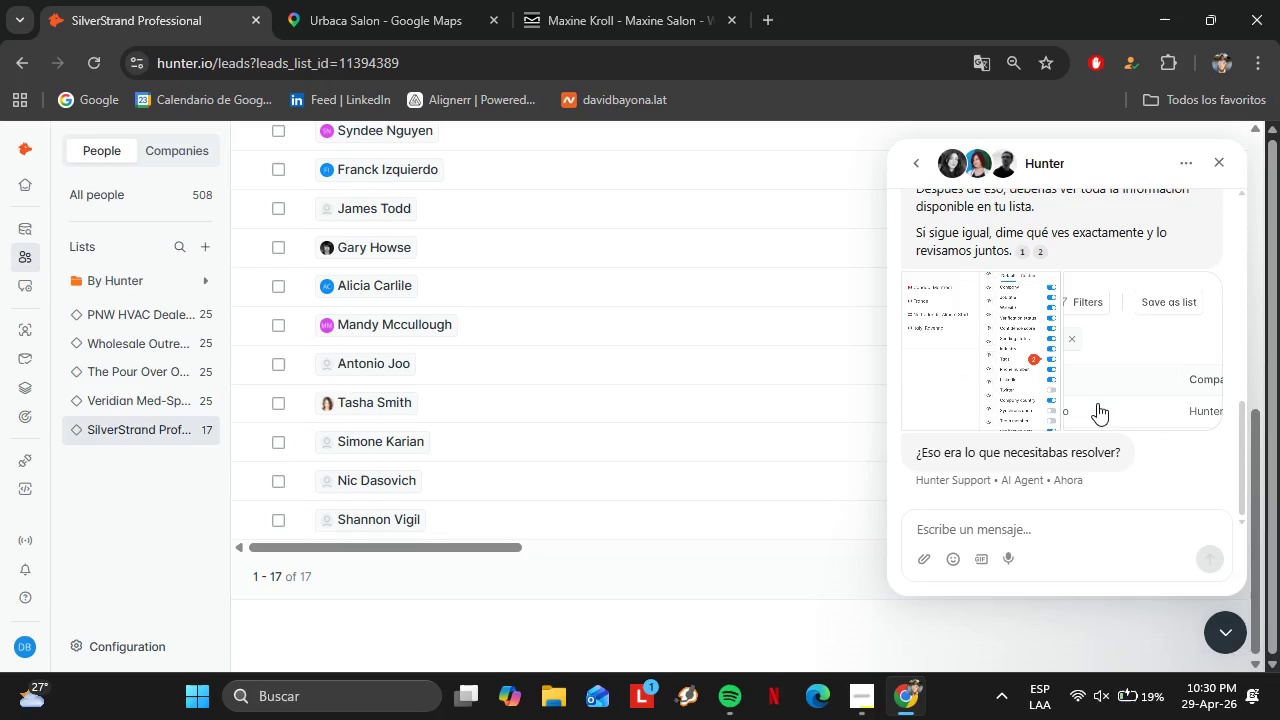 
scroll: coordinate [1009, 376], scroll_direction: up, amount: 4.0
 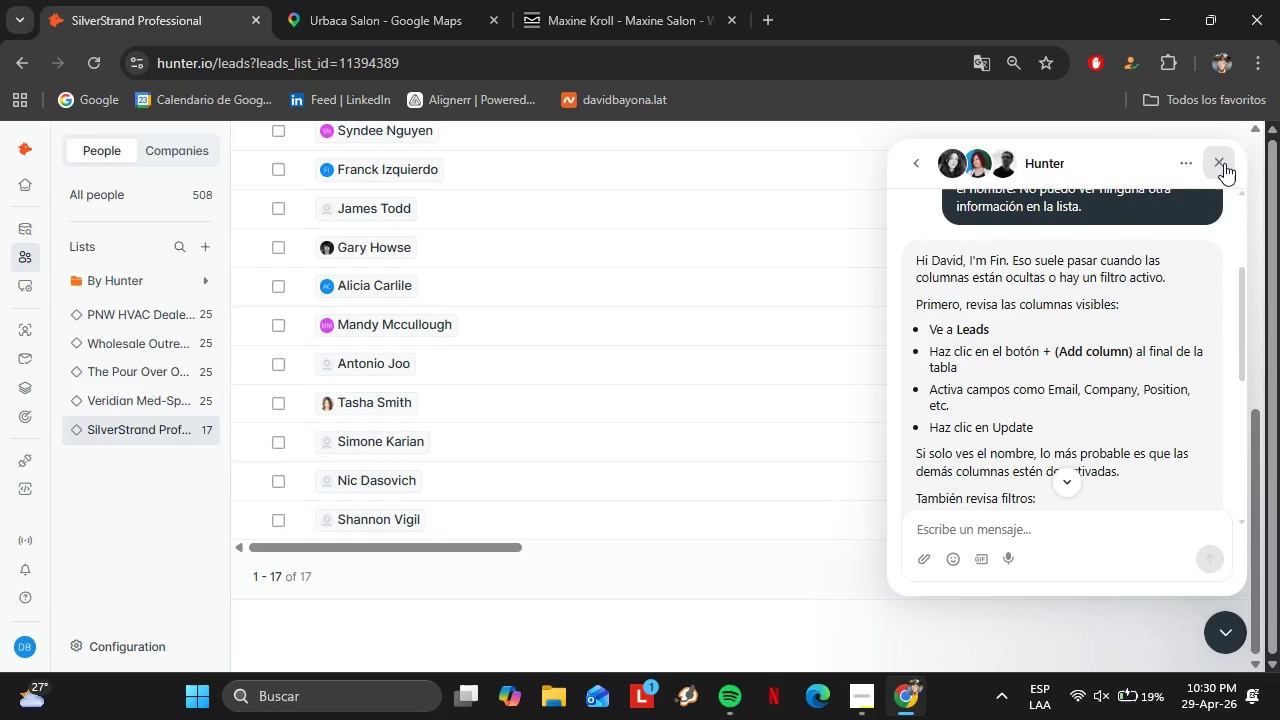 
left_click([1224, 163])
 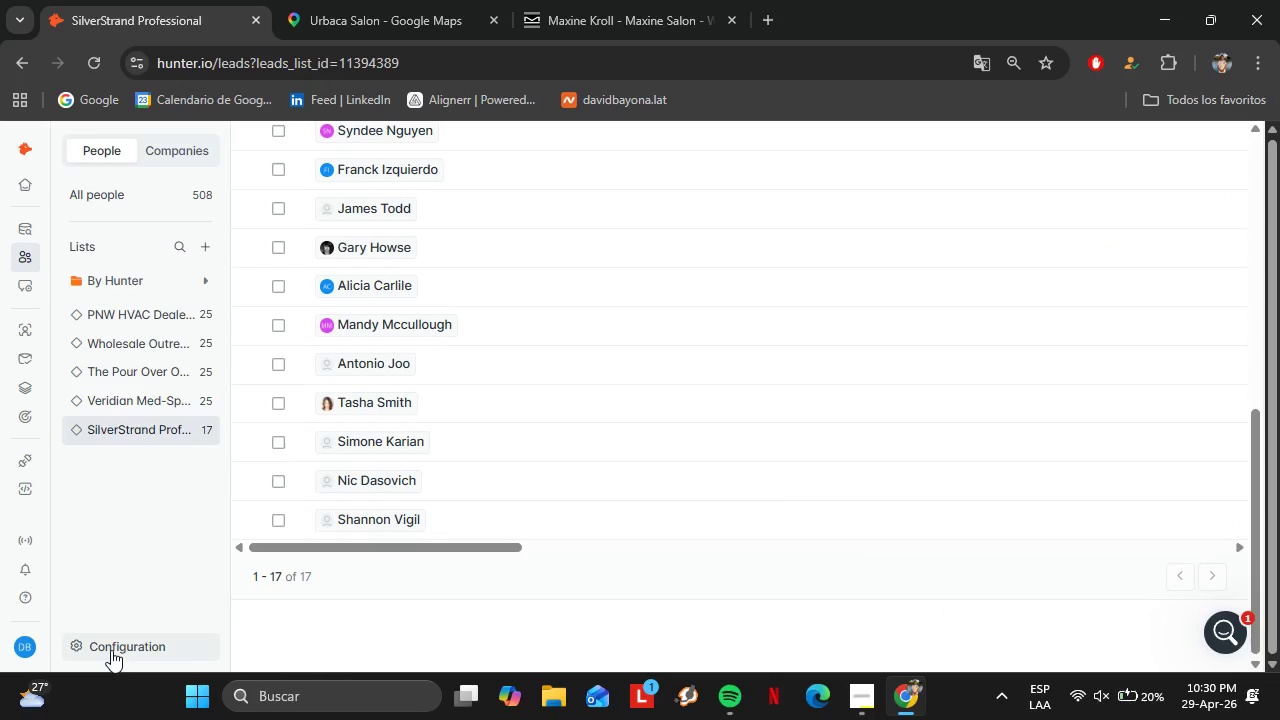 
wait(5.02)
 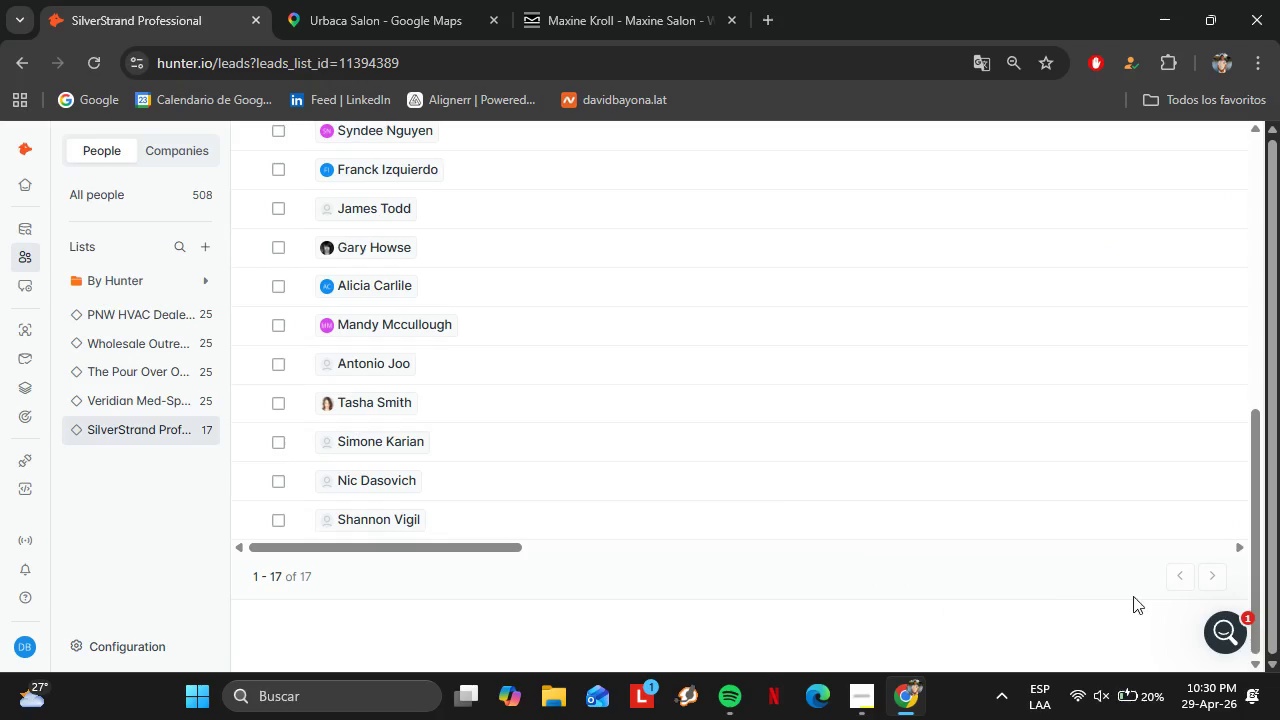 
left_click_drag(start_coordinate=[331, 548], to_coordinate=[1228, 537])
 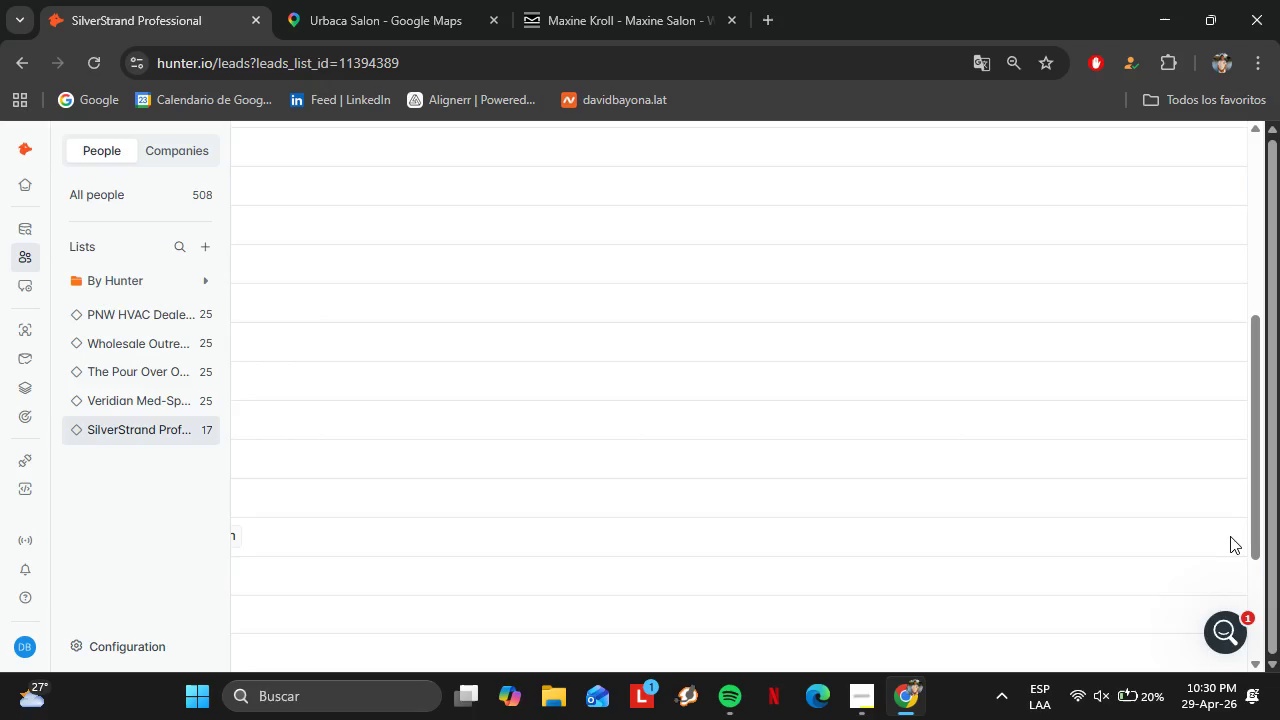 
scroll: coordinate [1230, 536], scroll_direction: up, amount: 6.0
 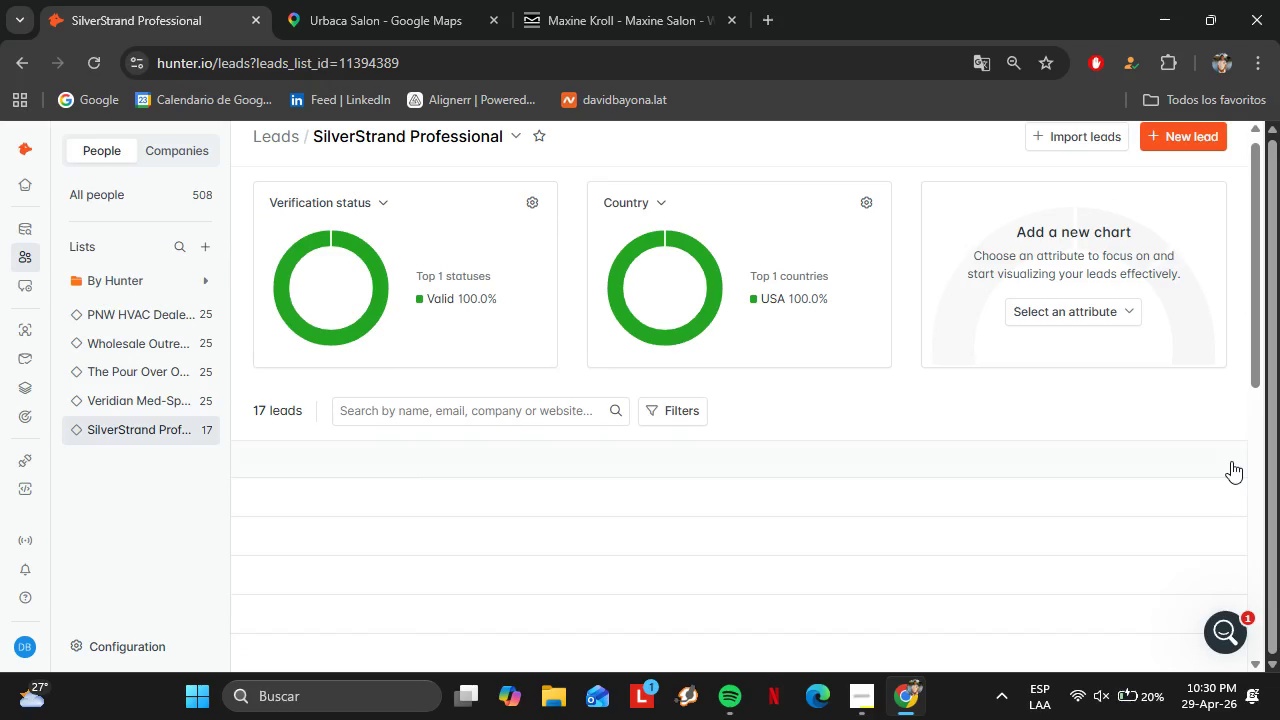 
double_click([1231, 461])
 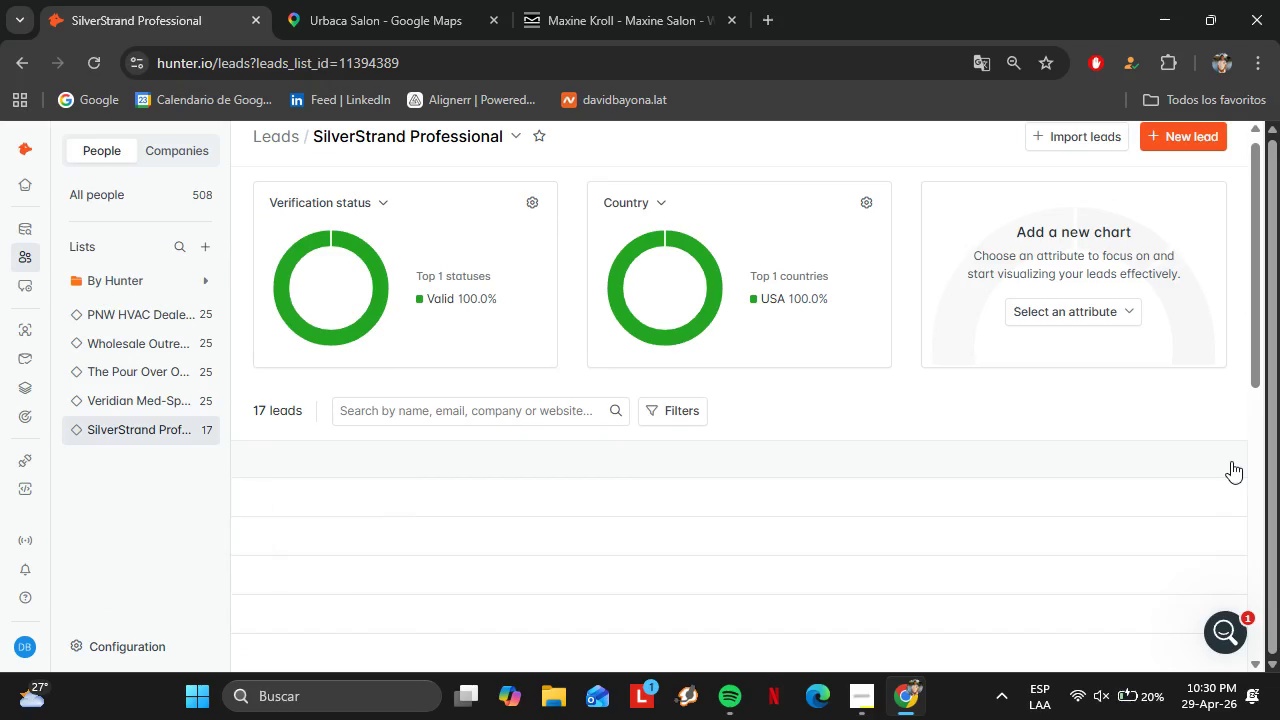 
triple_click([1231, 461])
 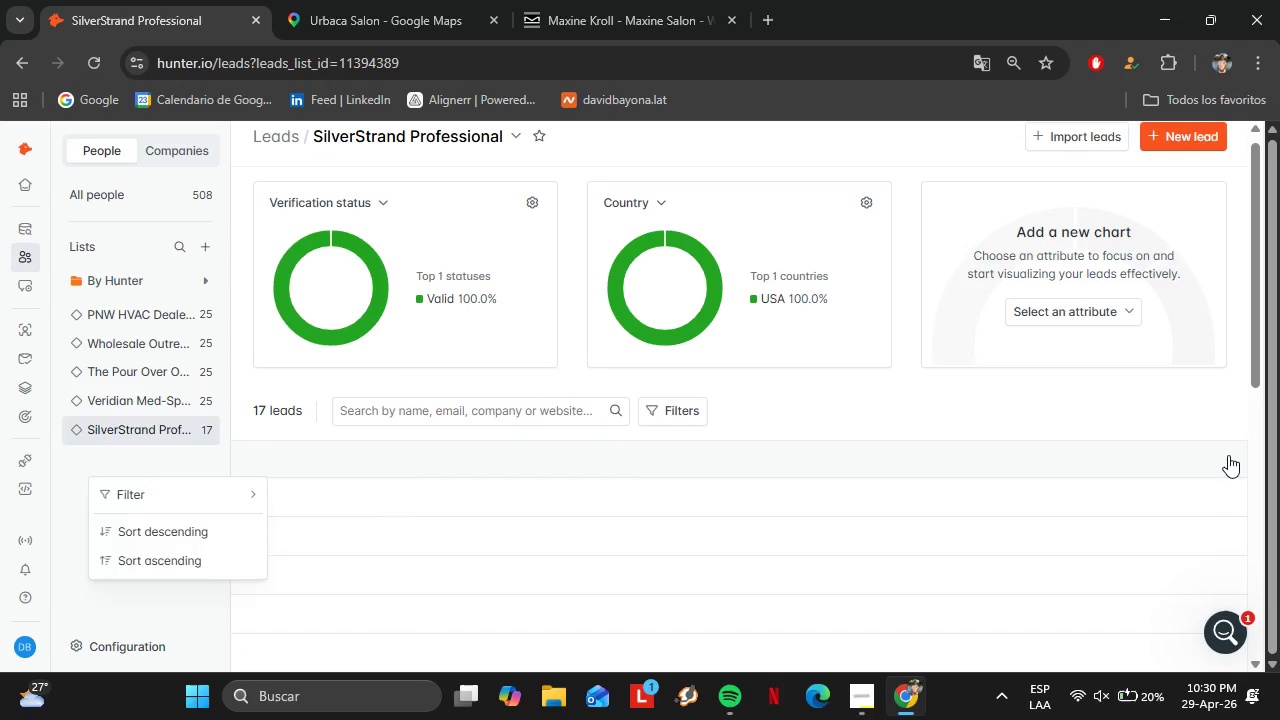 
double_click([1228, 455])
 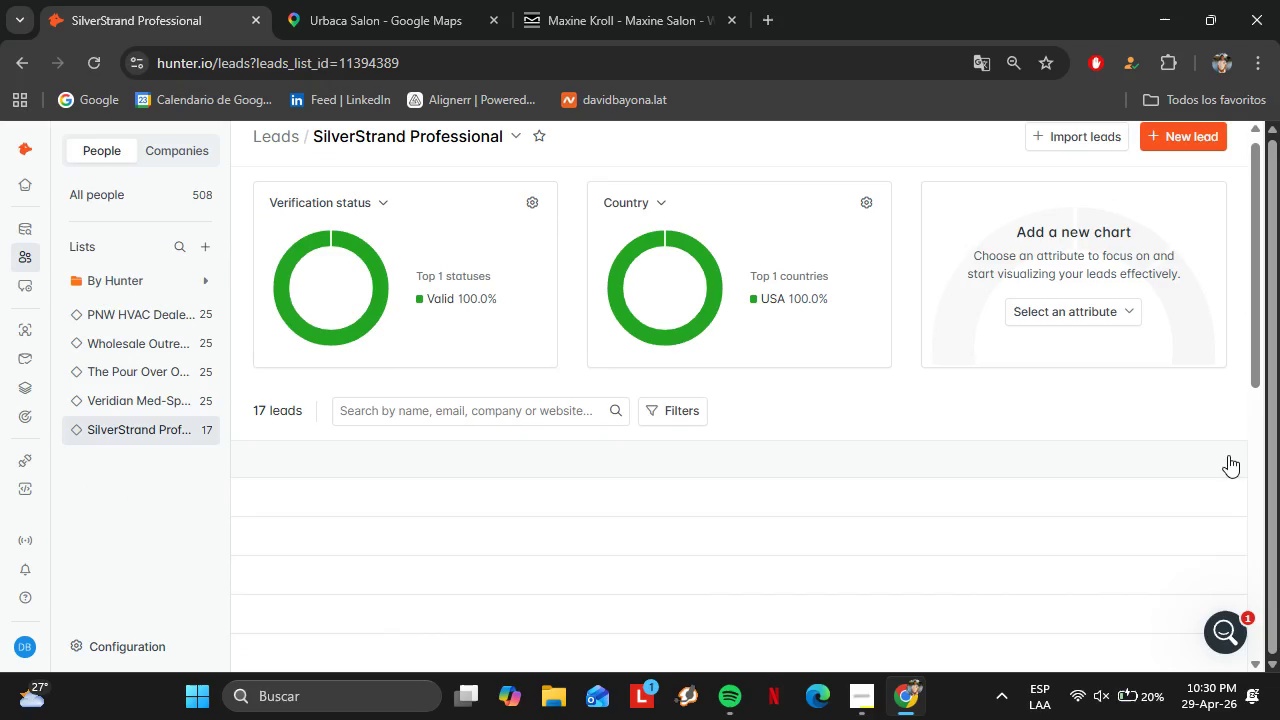 
triple_click([1228, 455])
 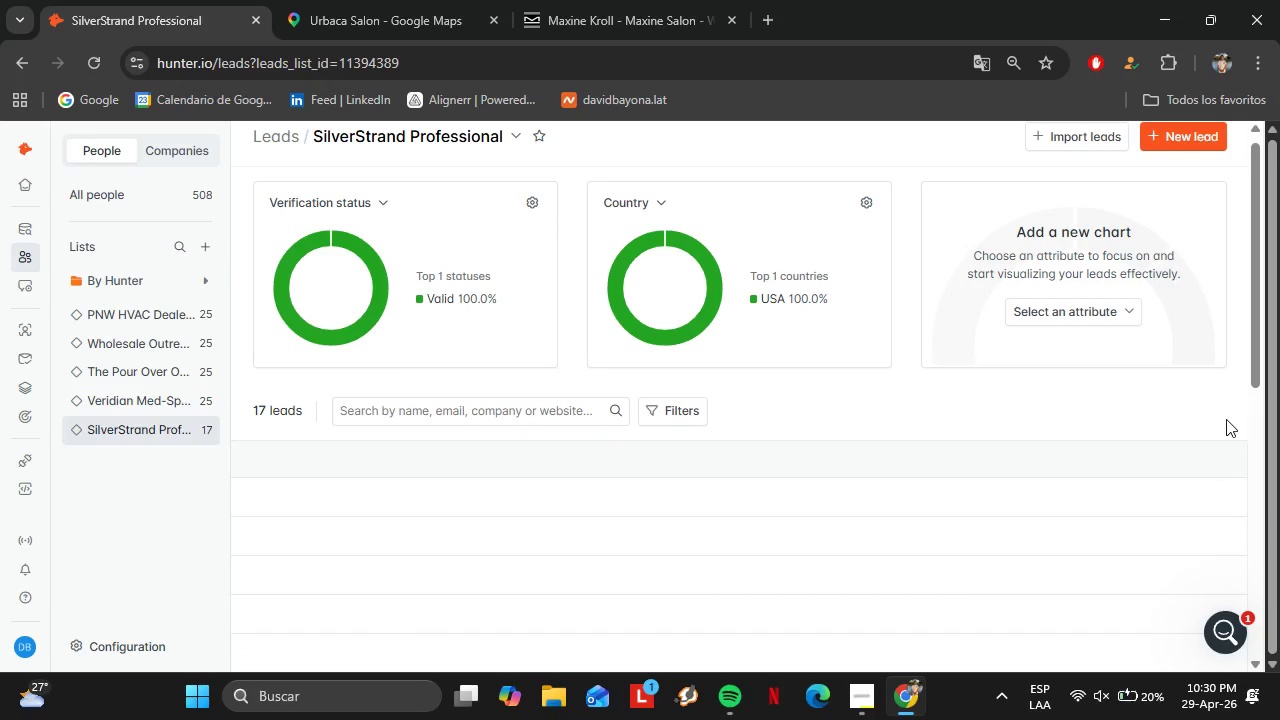 
left_click([1226, 419])
 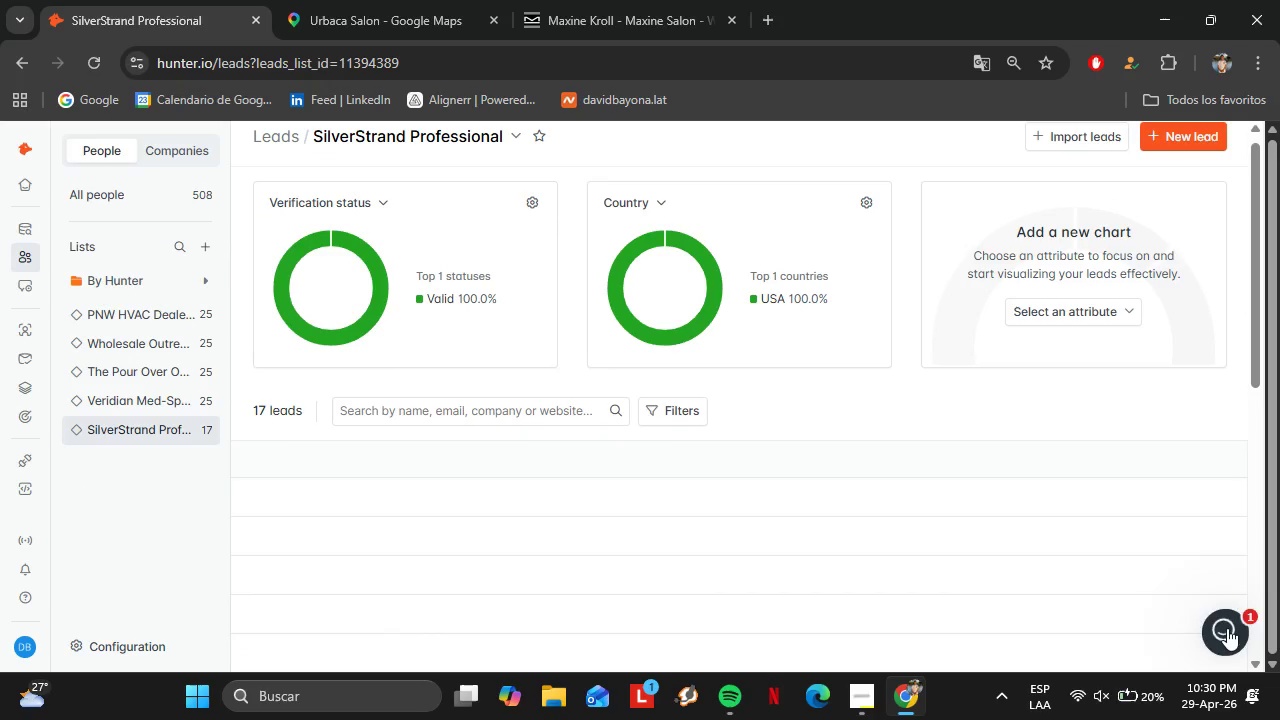 
left_click([1227, 628])
 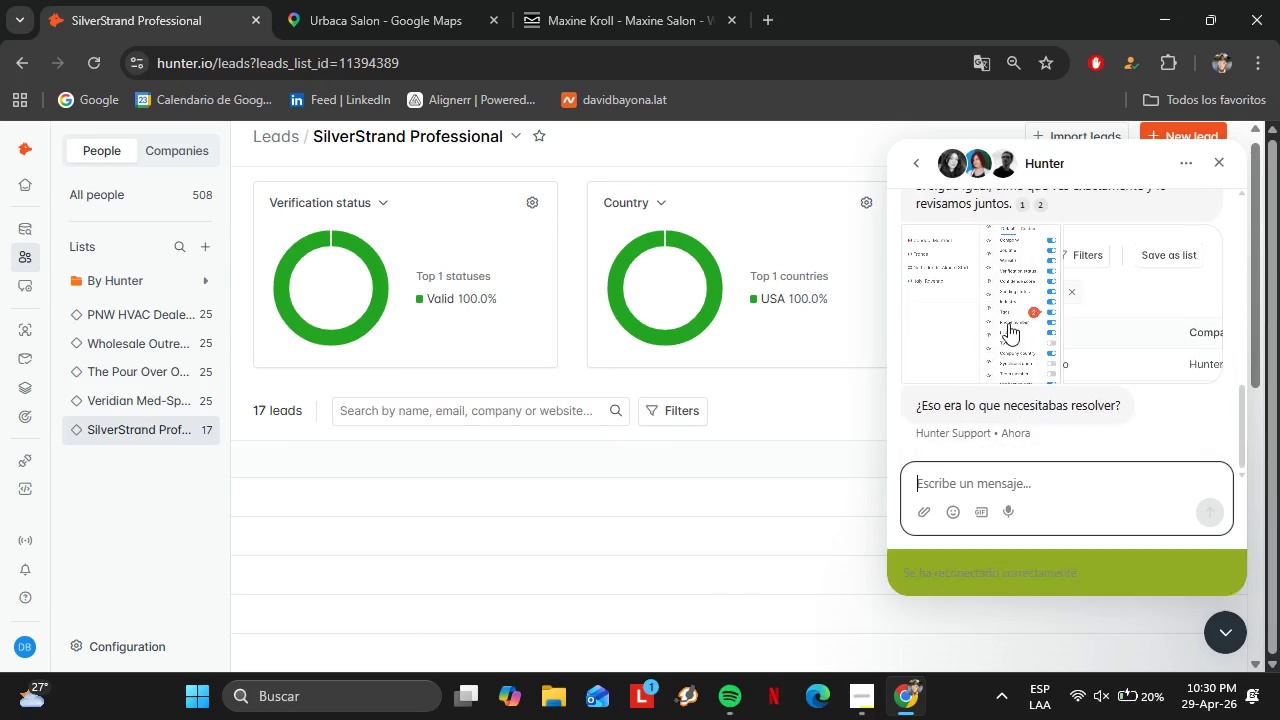 
scroll: coordinate [1050, 301], scroll_direction: up, amount: 4.0
 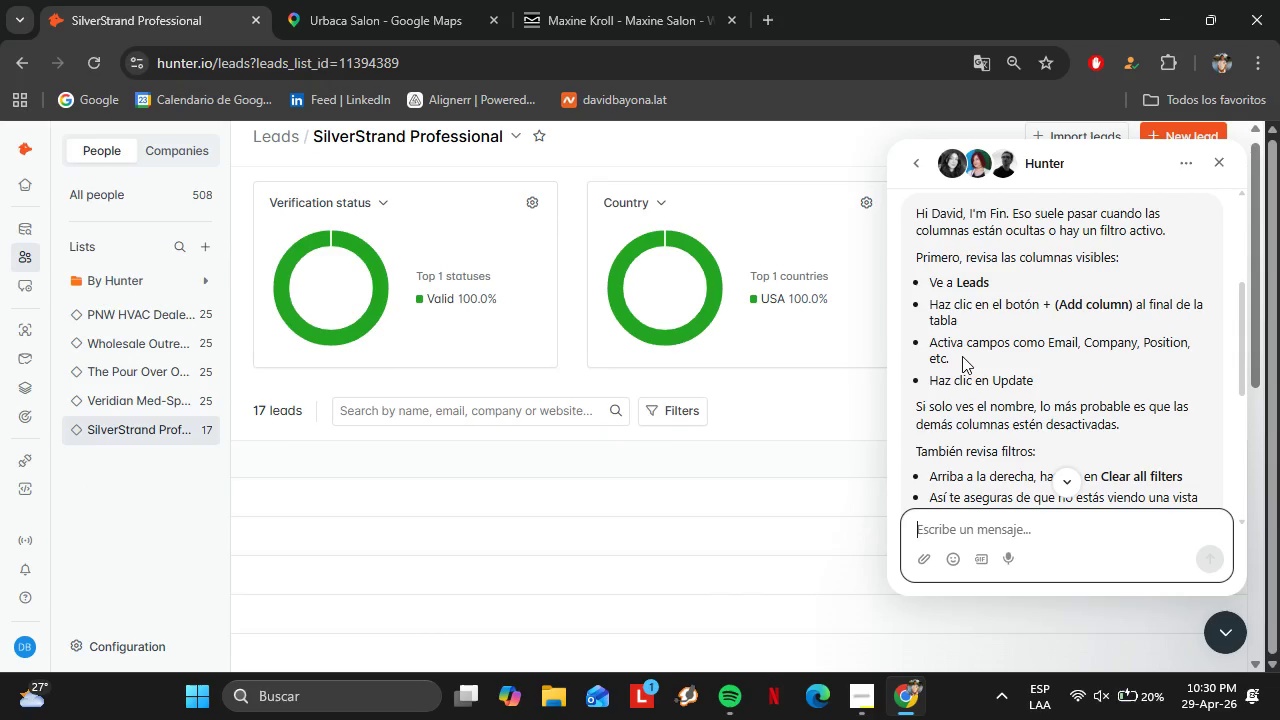 
scroll: coordinate [1040, 401], scroll_direction: down, amount: 2.0
 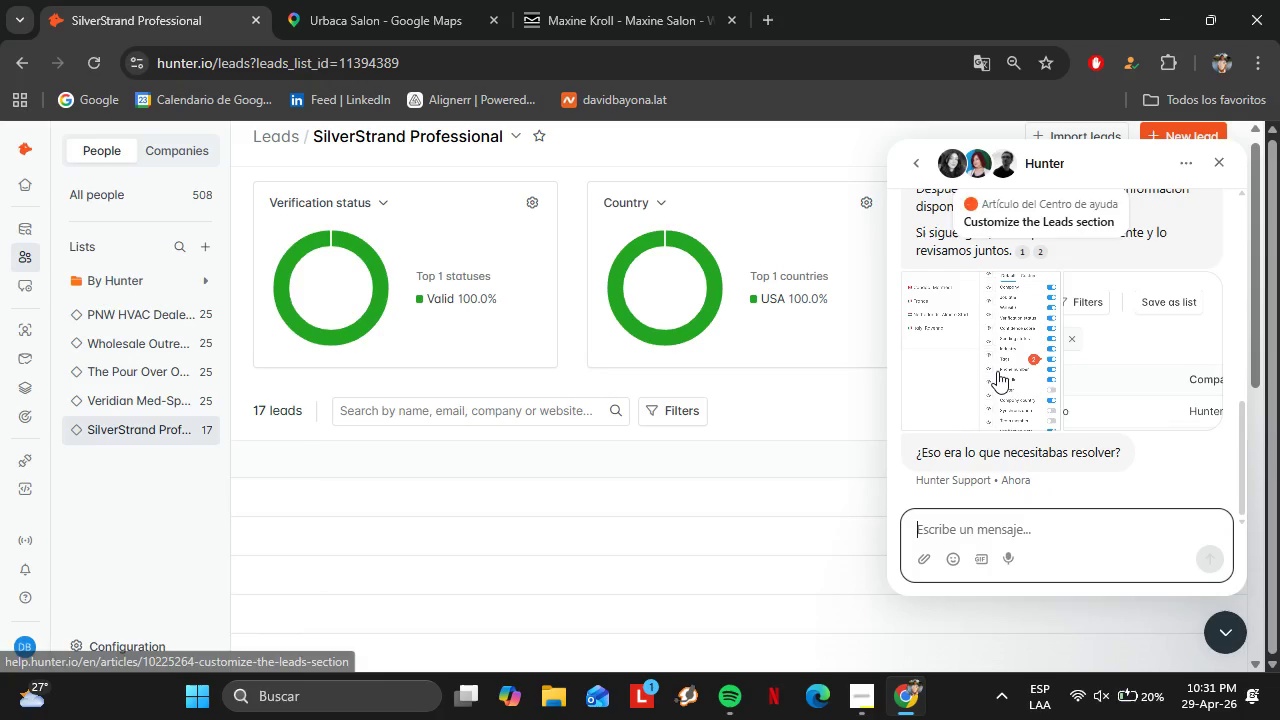 
left_click([997, 371])
 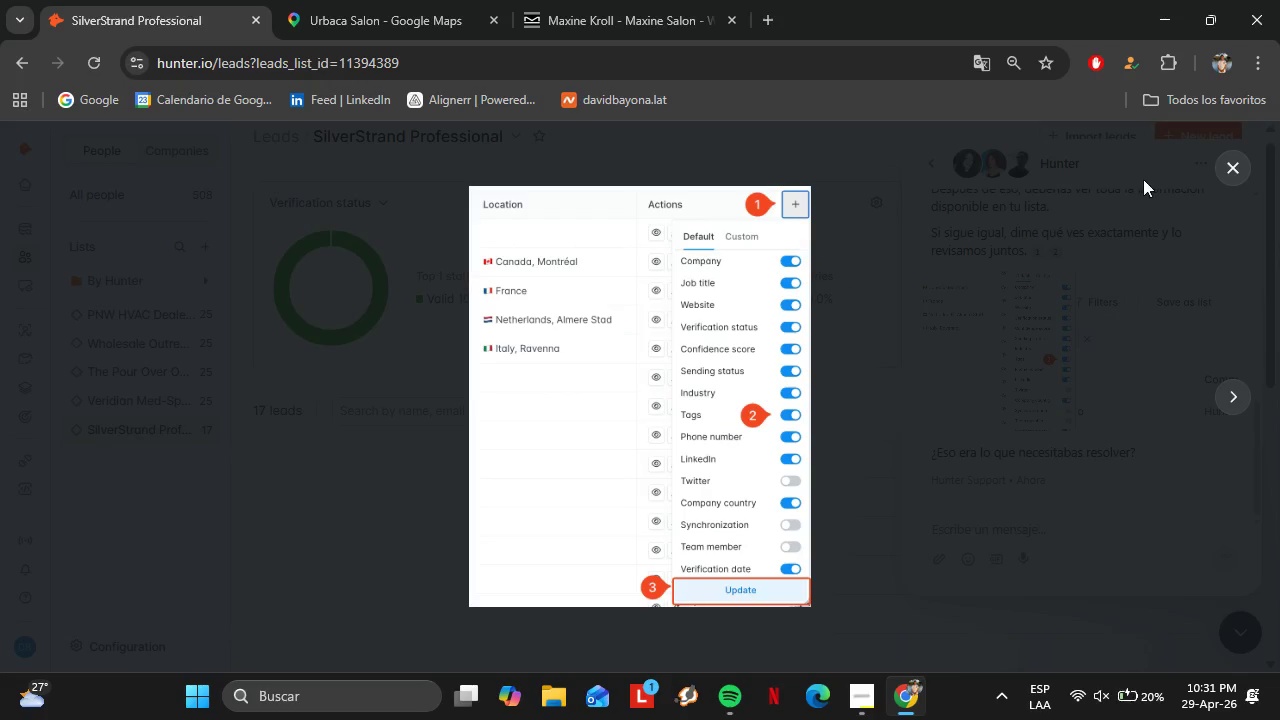 
left_click([1232, 178])
 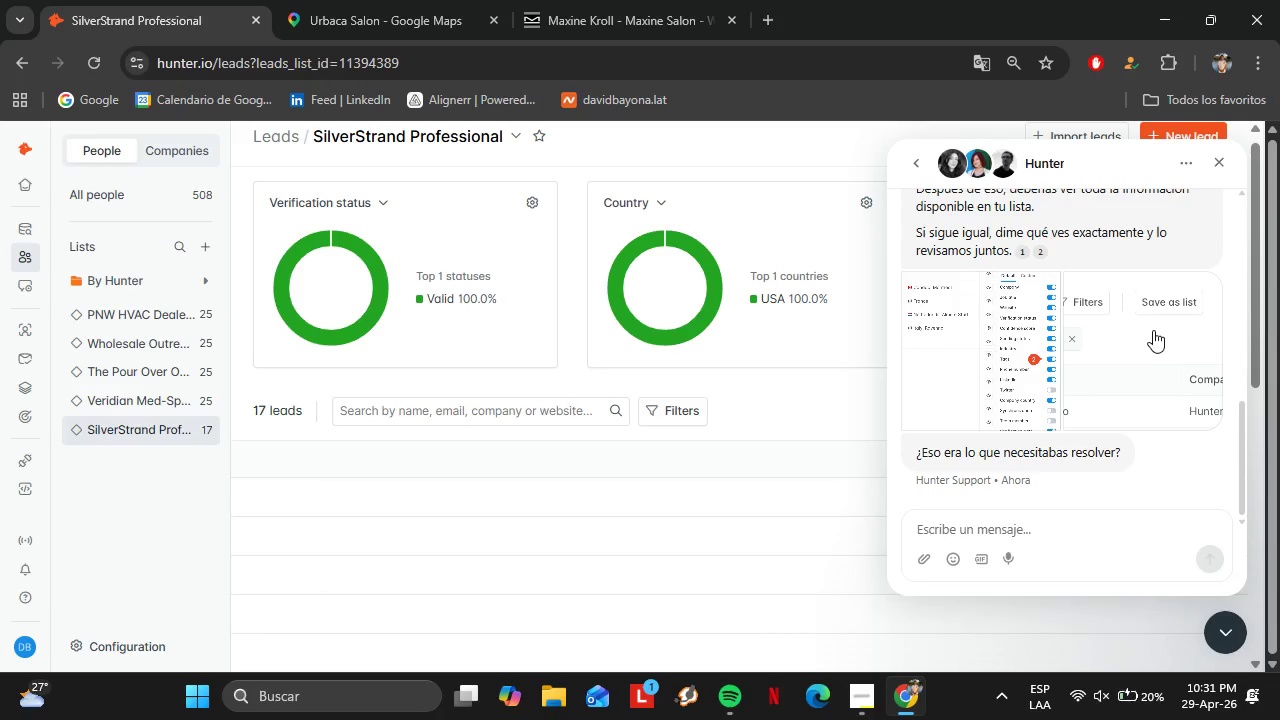 
left_click([1153, 331])
 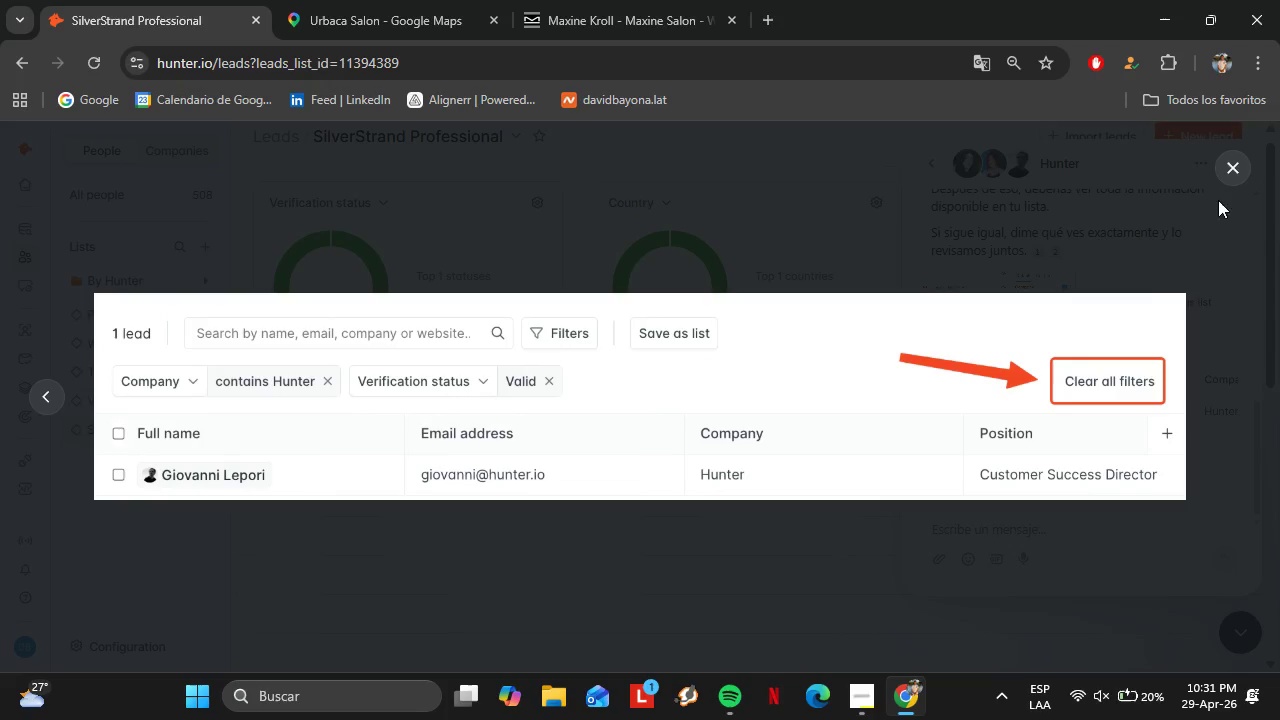 
left_click([1234, 172])
 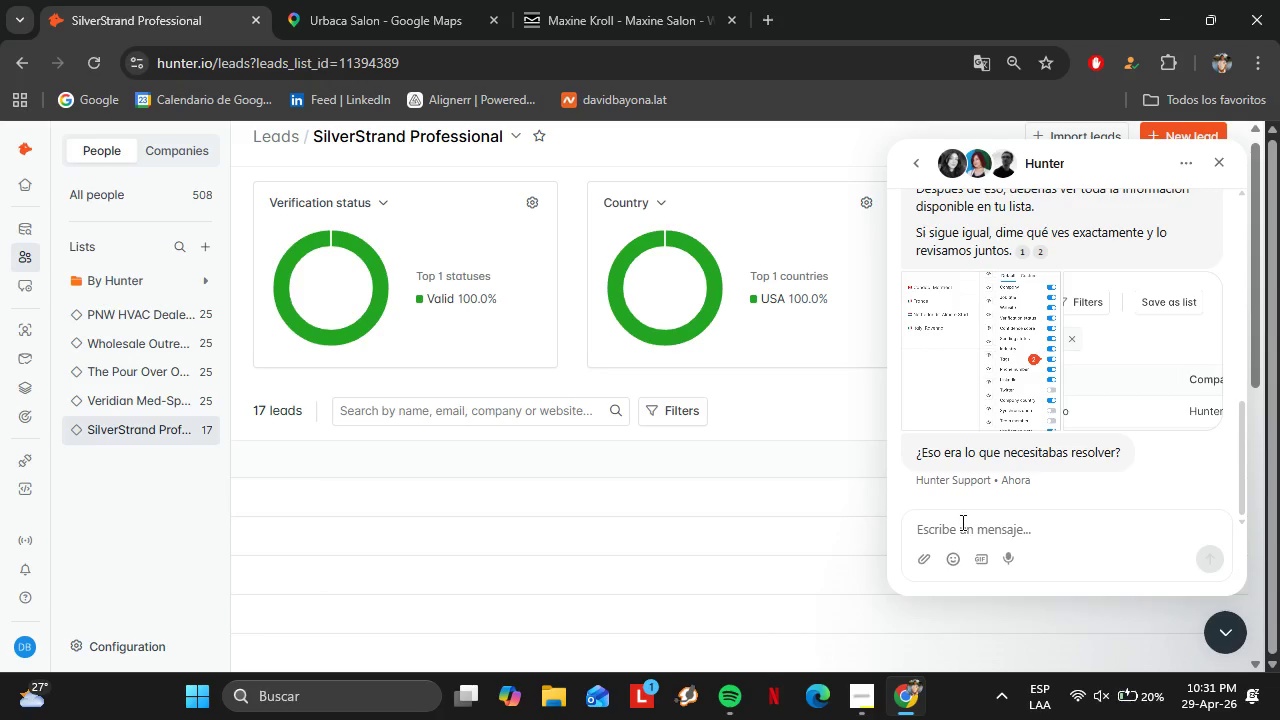 
left_click([961, 522])
 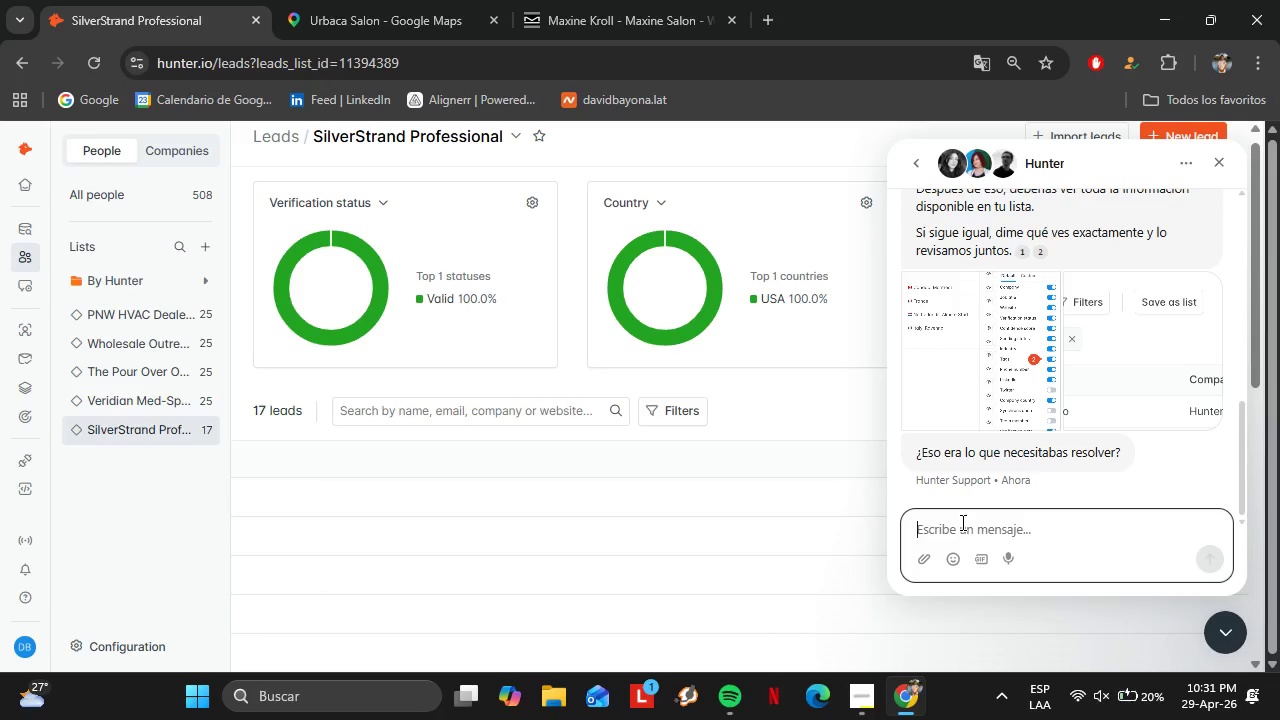 
type(No mes al)
key(Backspace)
key(Backspace)
key(Backspace)
key(Backspace)
type( sale el mas u)
key(Backspace)
type(y no tengo filtros.)
 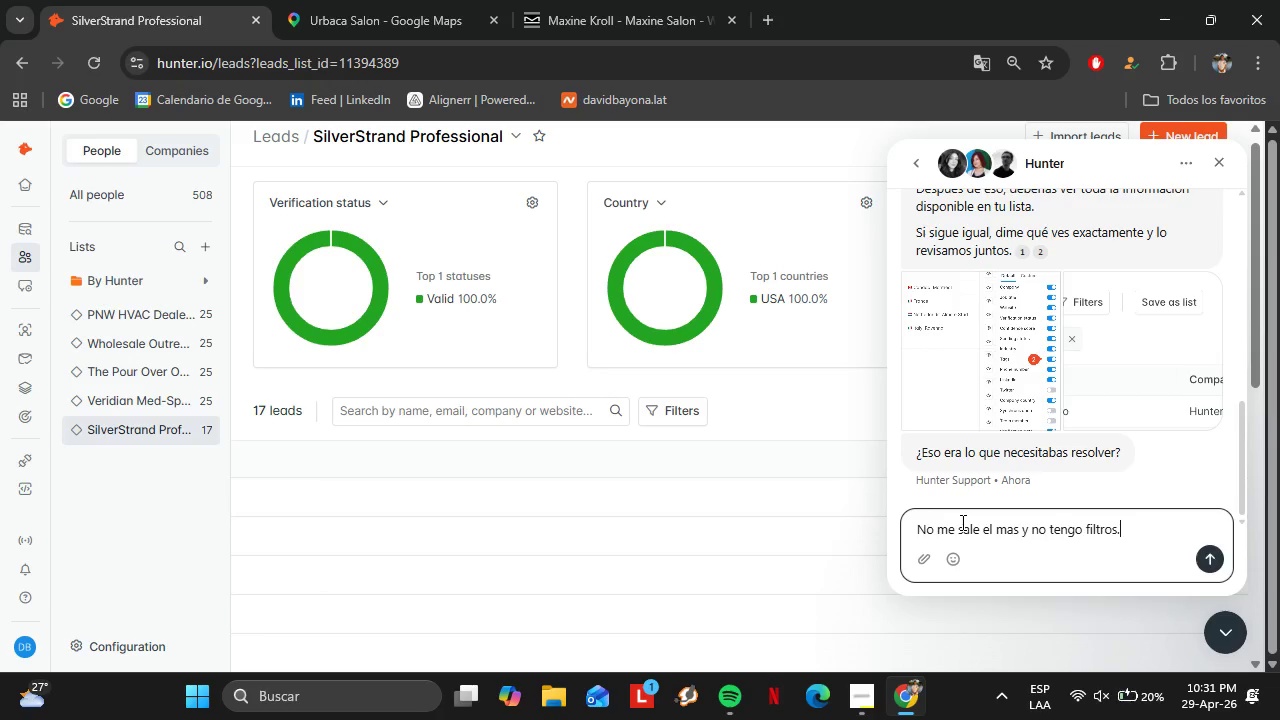 
key(Enter)
 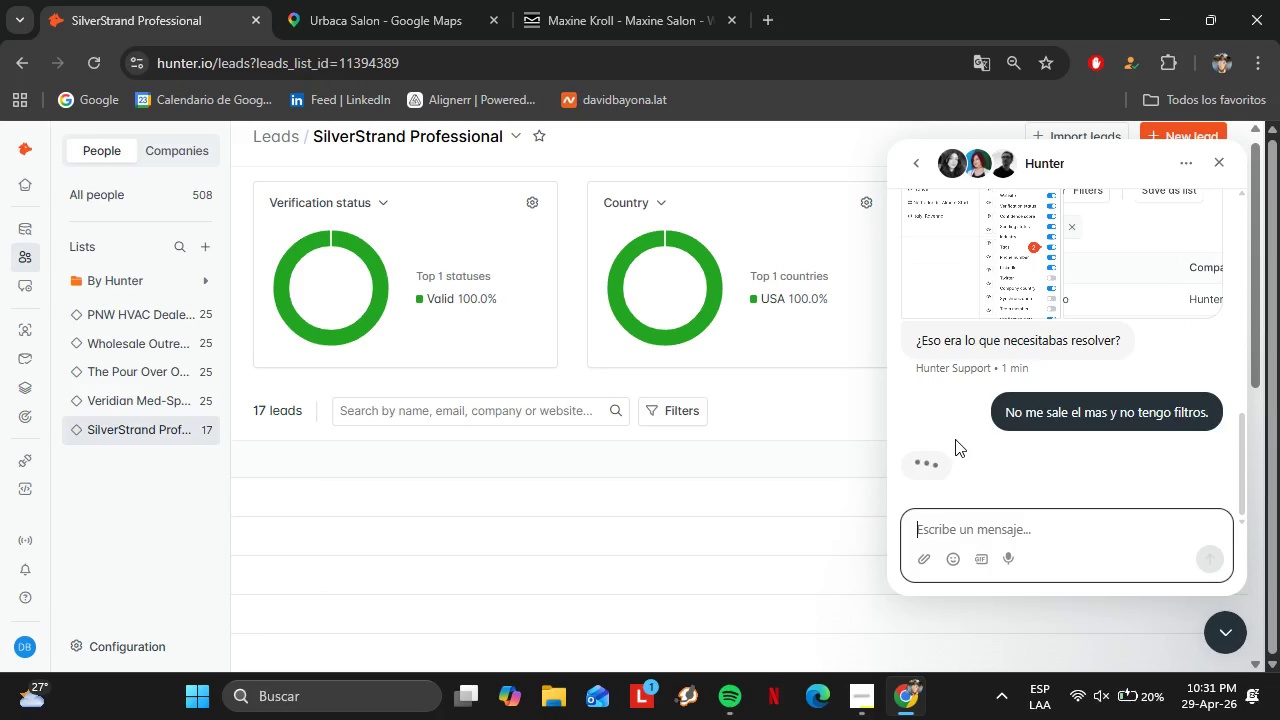 
wait(7.01)
 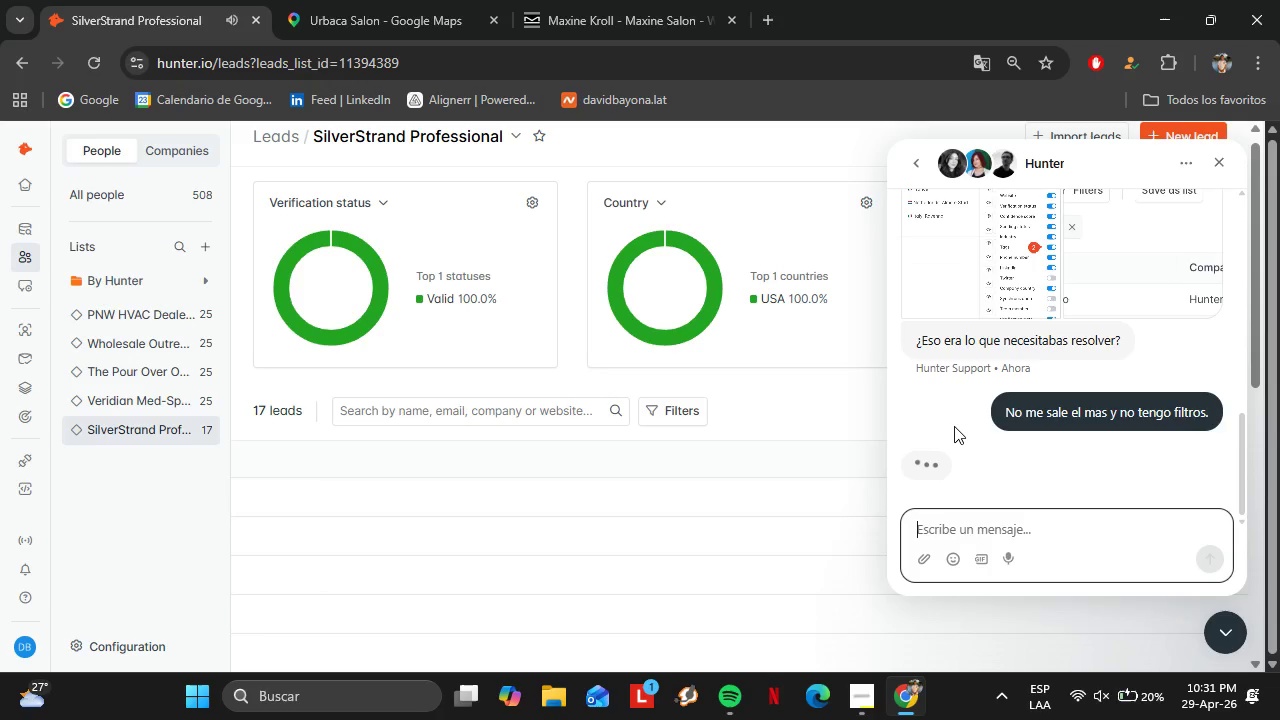 
scroll: coordinate [1007, 427], scroll_direction: down, amount: 11.0
 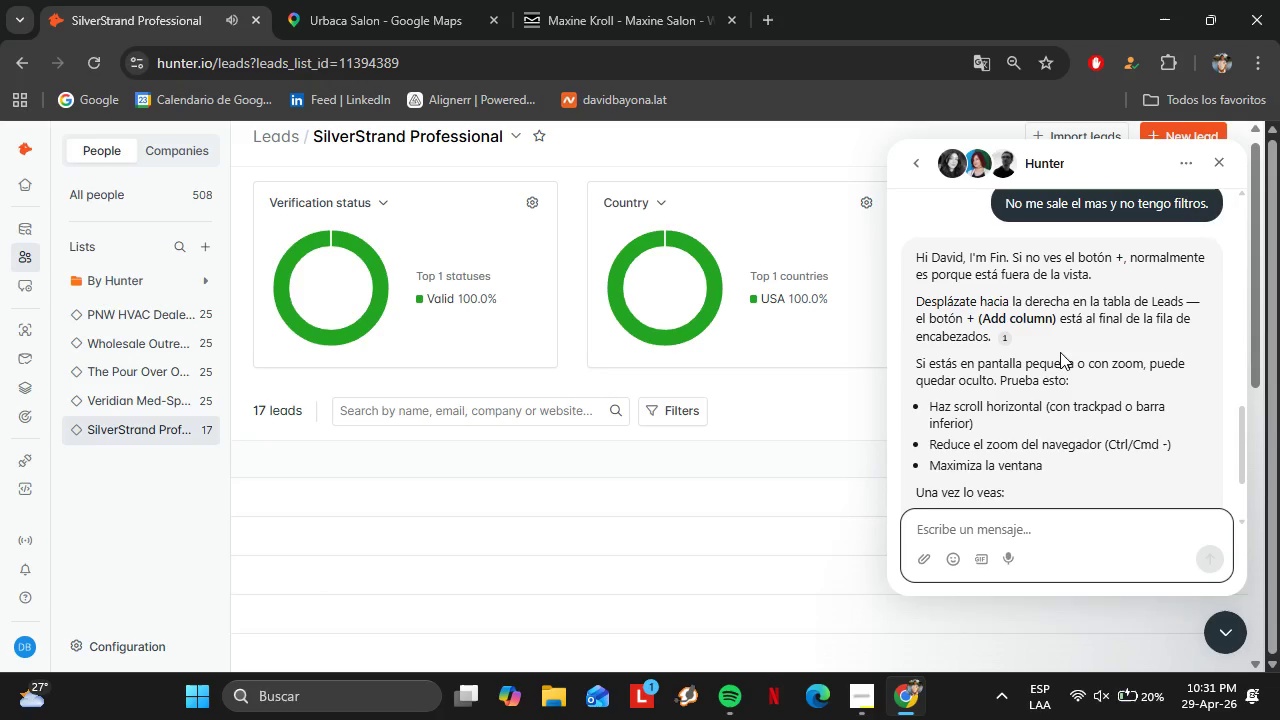 
wait(8.47)
 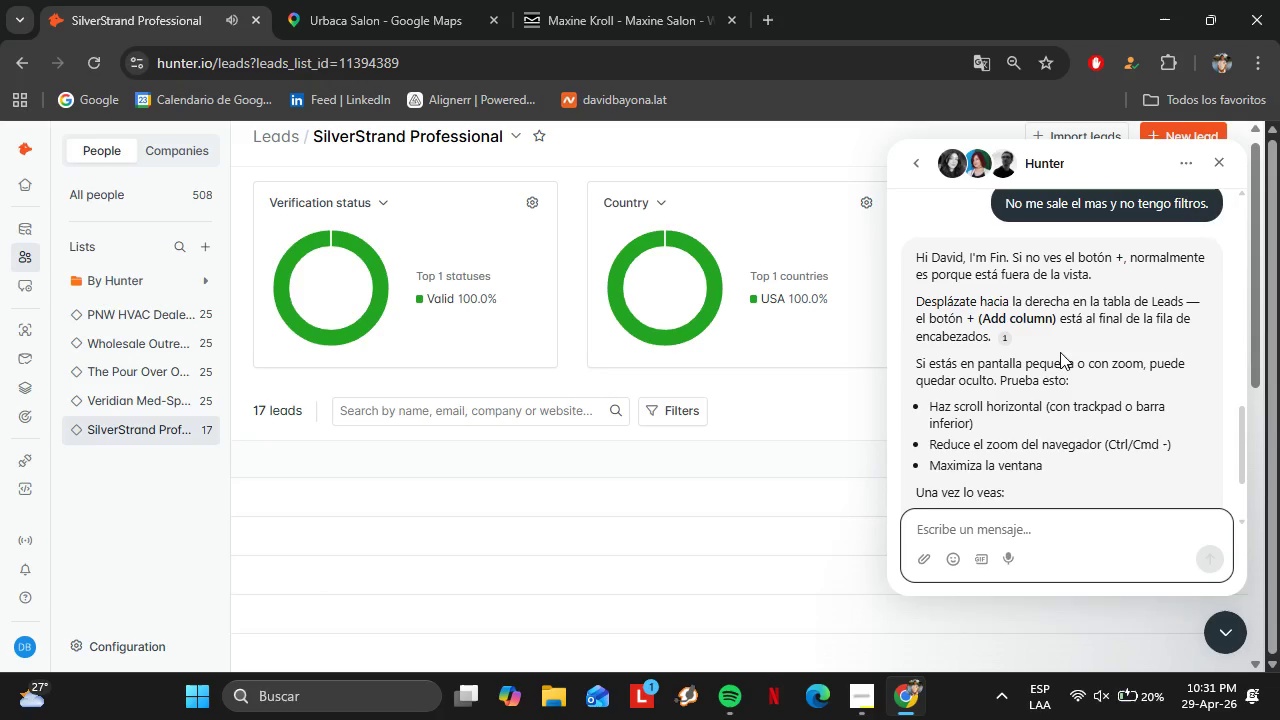 
left_click([1266, 68])
 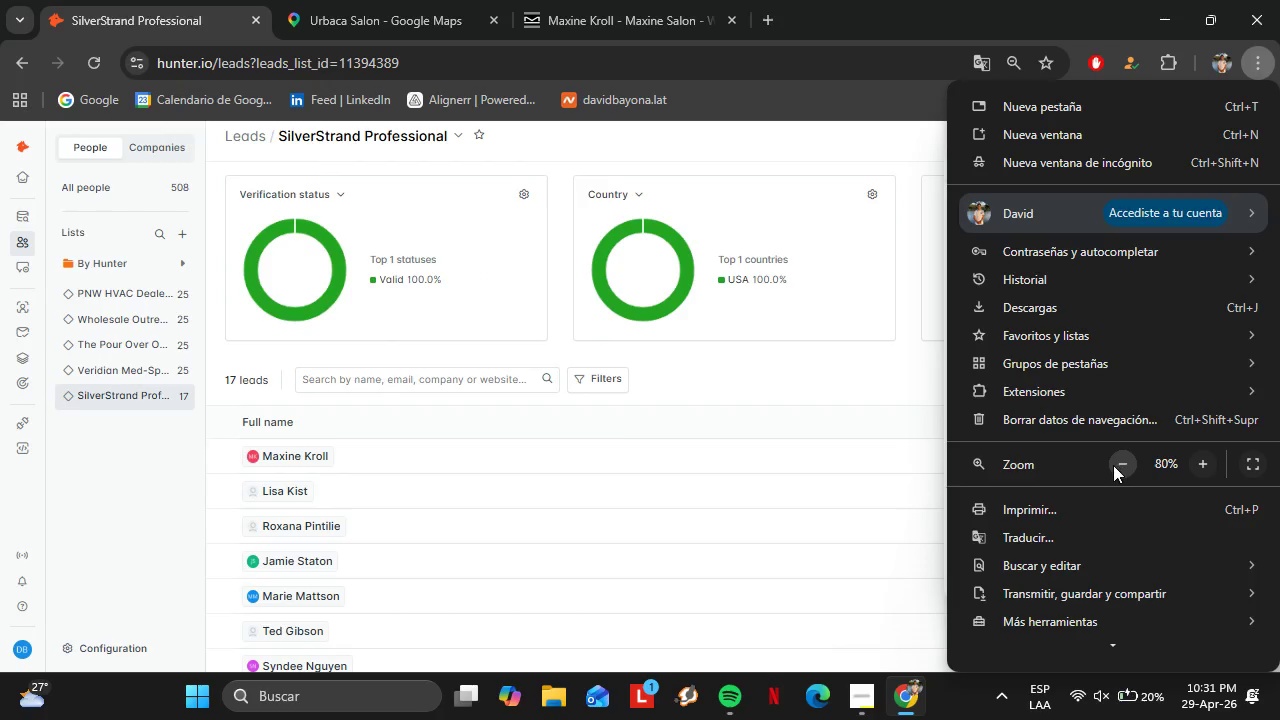 
left_click([931, 432])
 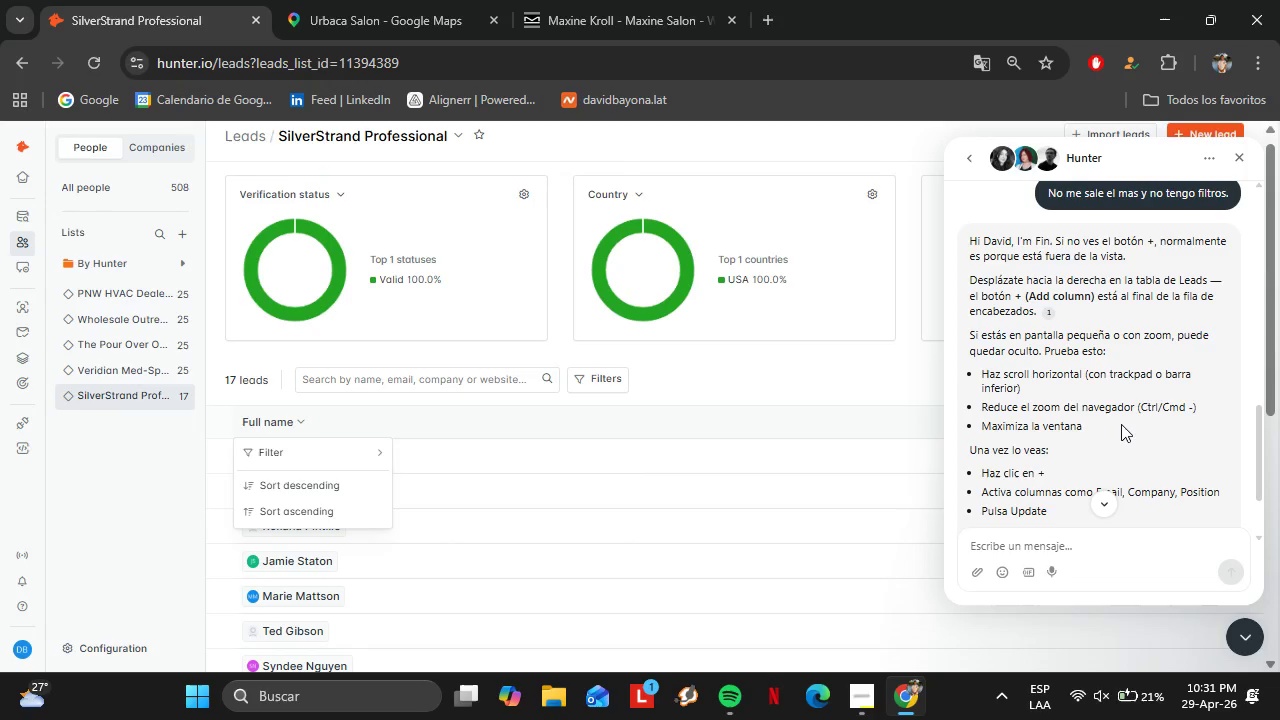 
wait(9.86)
 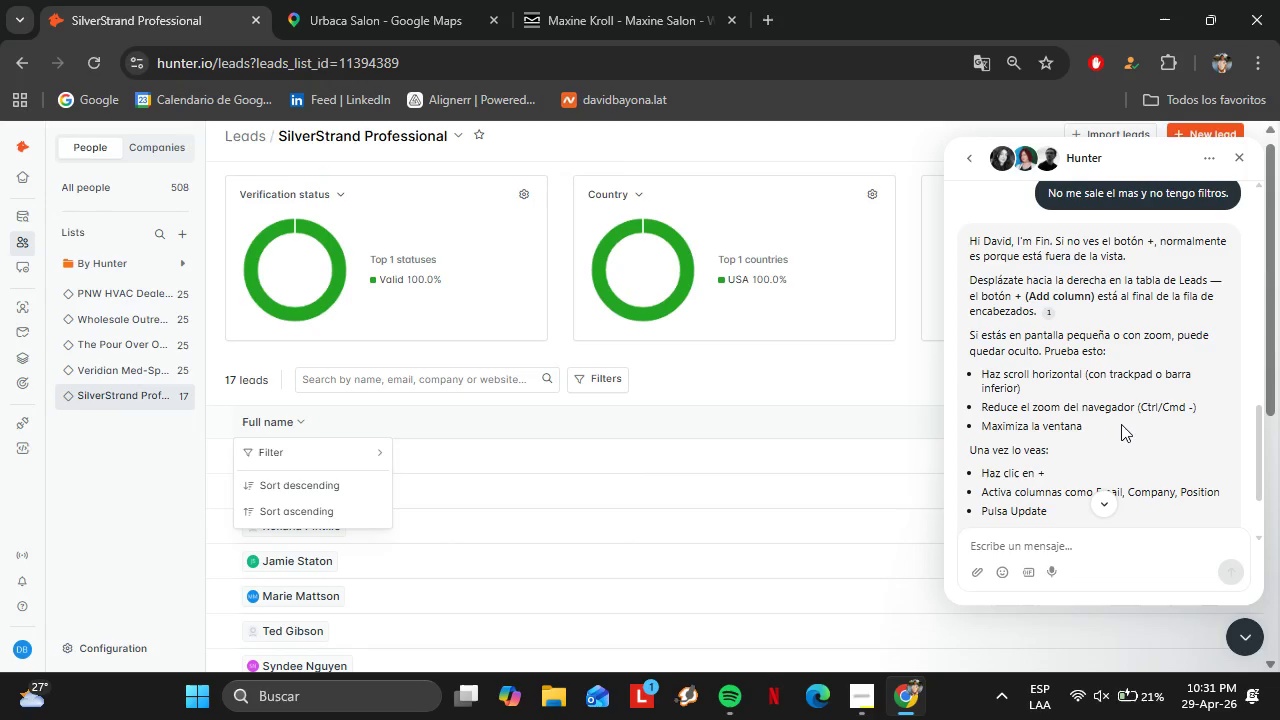 
scroll: coordinate [1068, 321], scroll_direction: down, amount: 6.0
 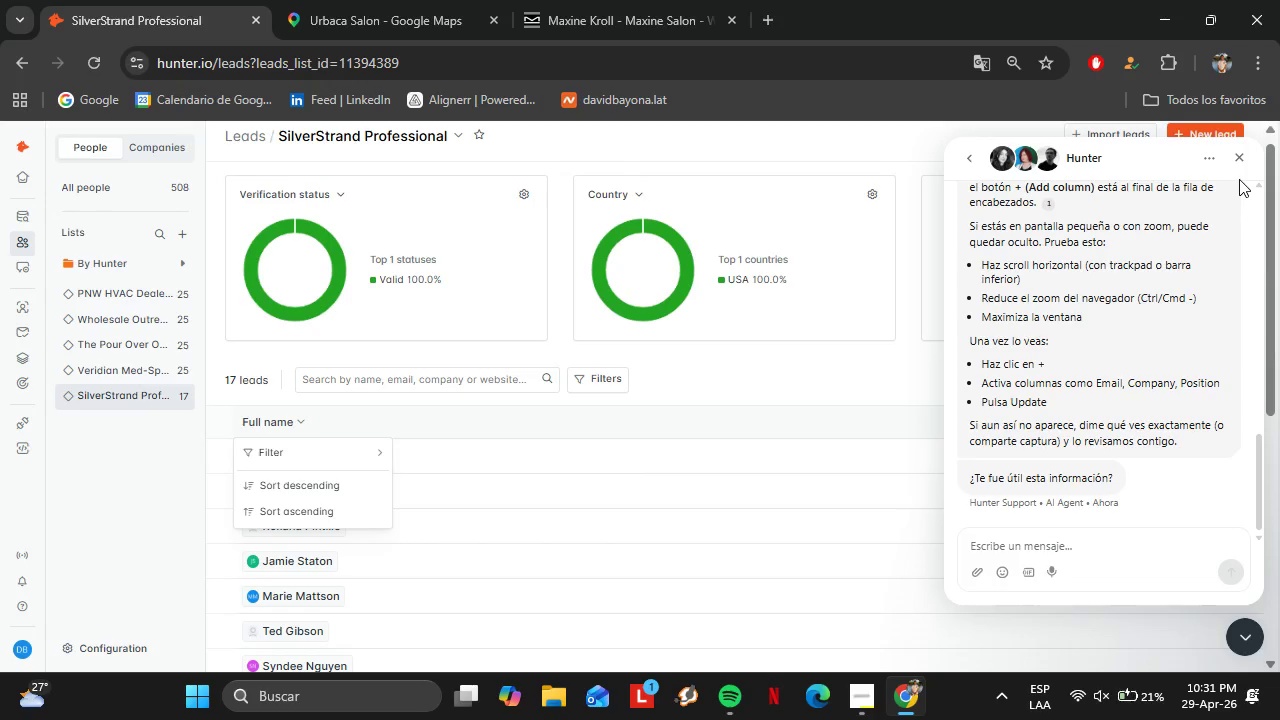 
left_click([1248, 154])
 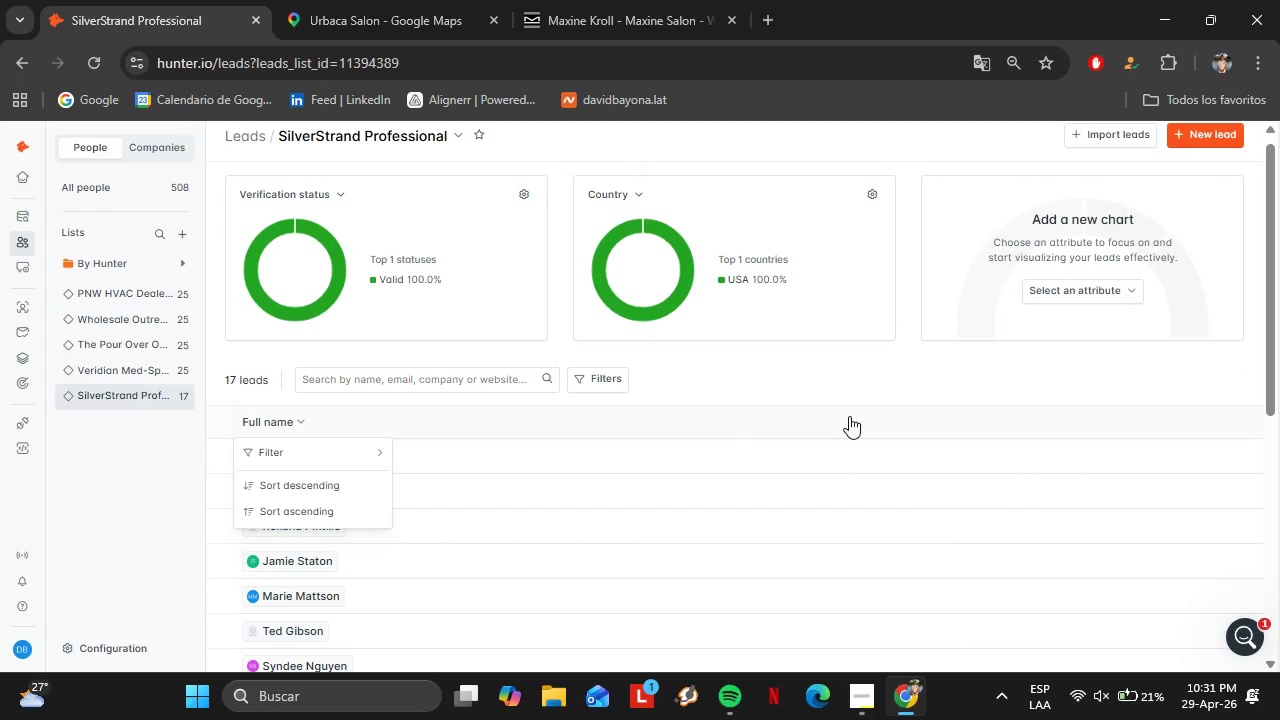 
scroll: coordinate [1053, 365], scroll_direction: up, amount: 4.0
 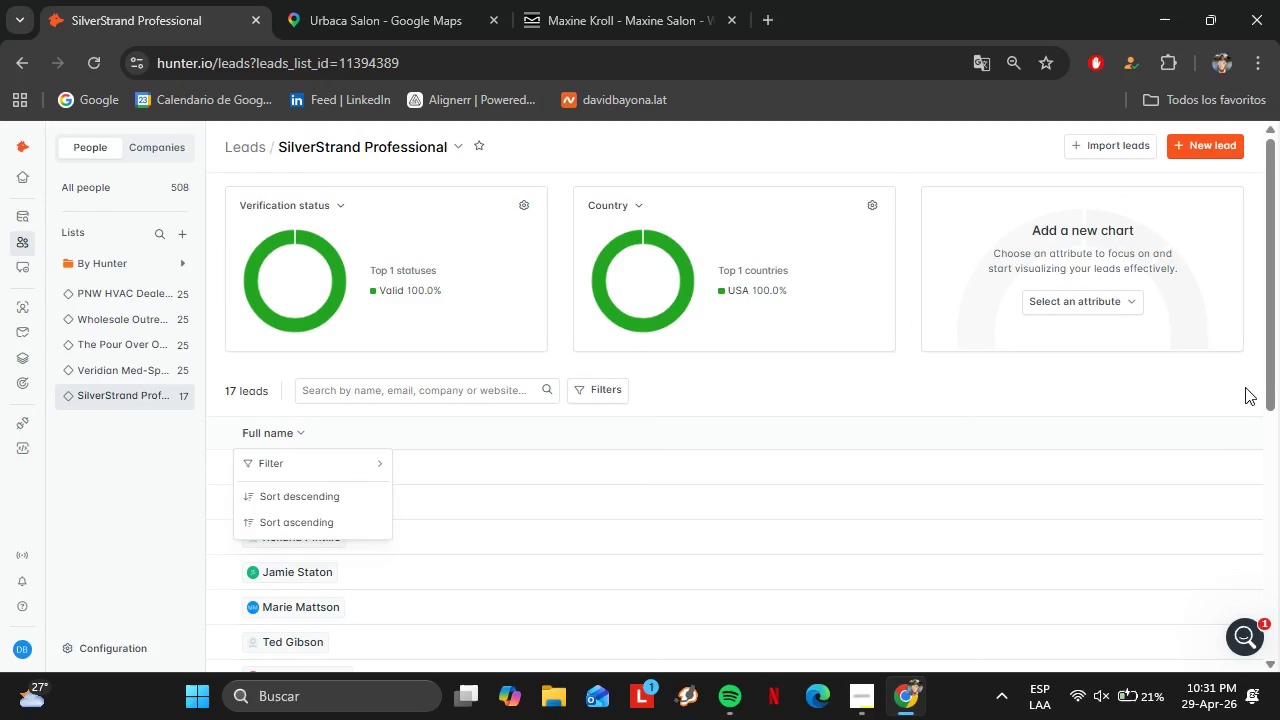 
left_click([1245, 387])
 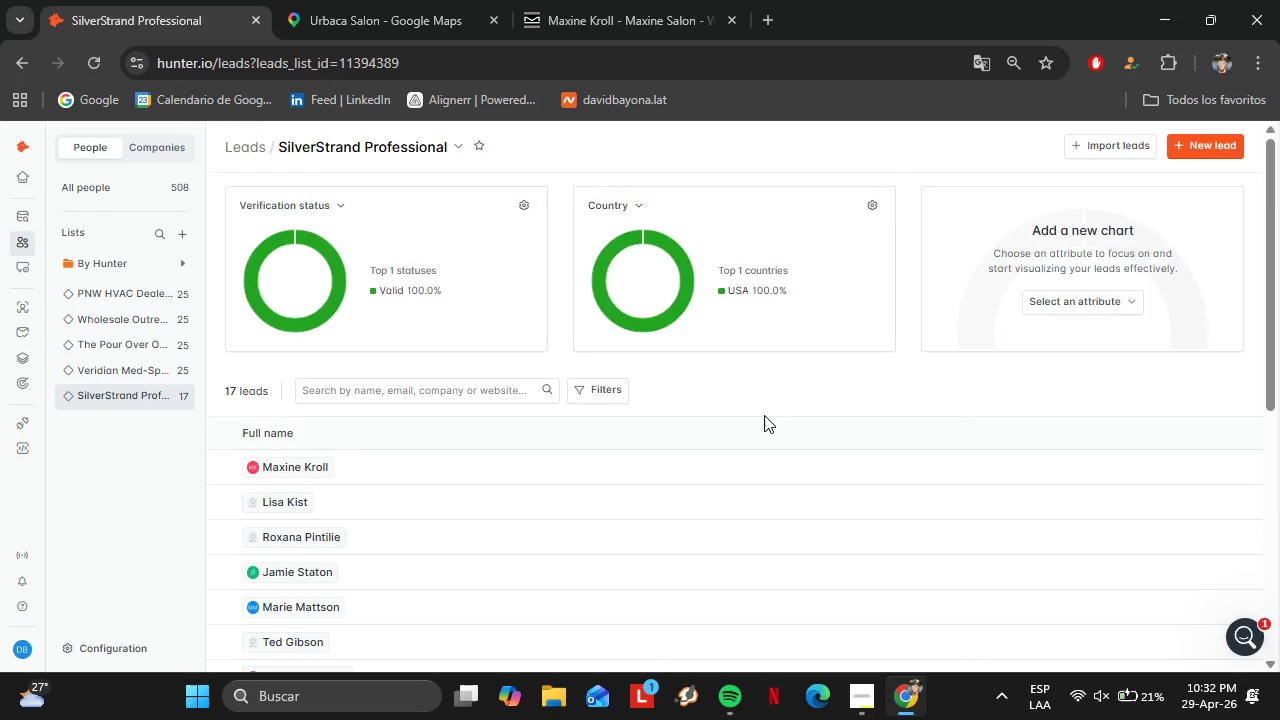 
scroll: coordinate [684, 435], scroll_direction: down, amount: 6.0
 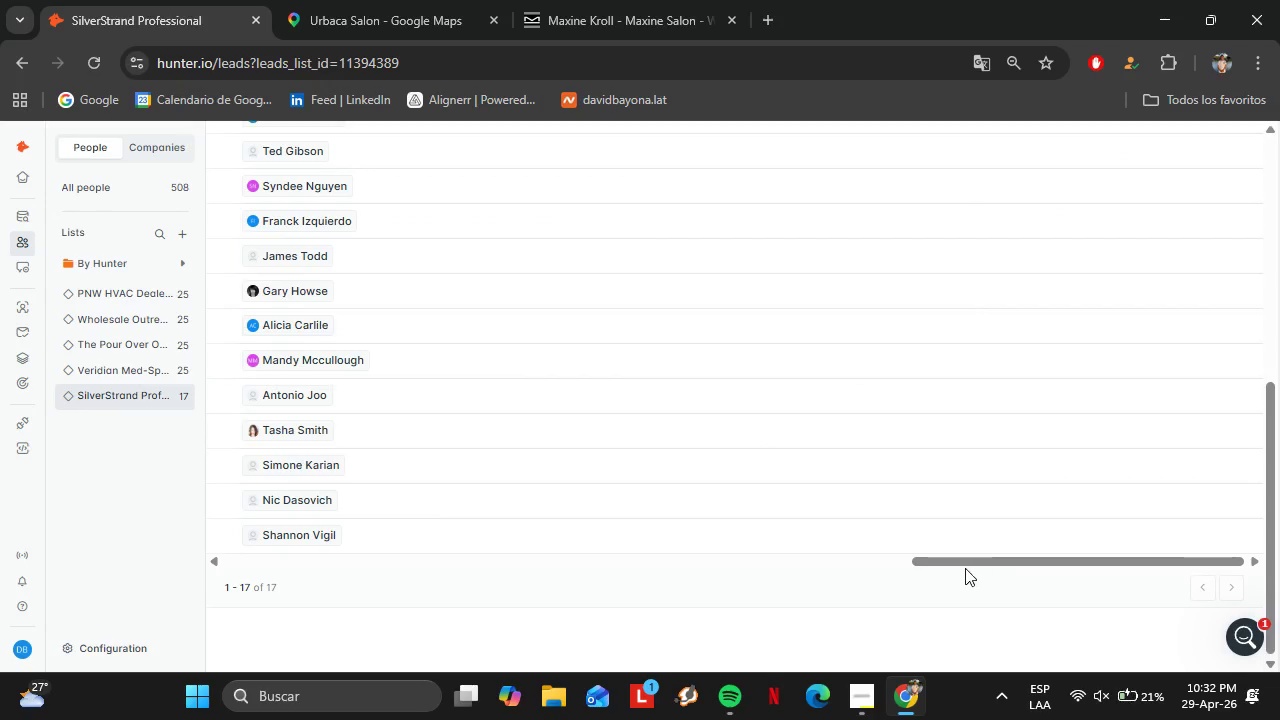 
left_click_drag(start_coordinate=[961, 564], to_coordinate=[1186, 562])
 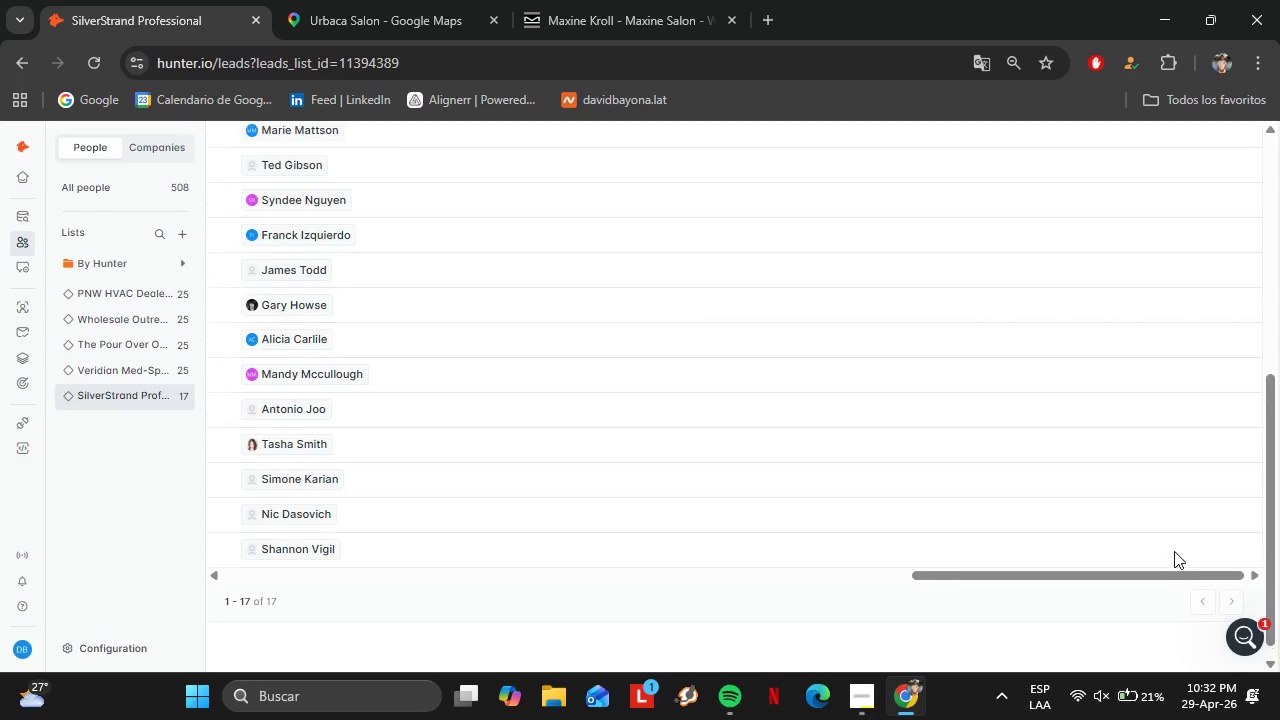 
scroll: coordinate [1174, 551], scroll_direction: down, amount: 1.0
 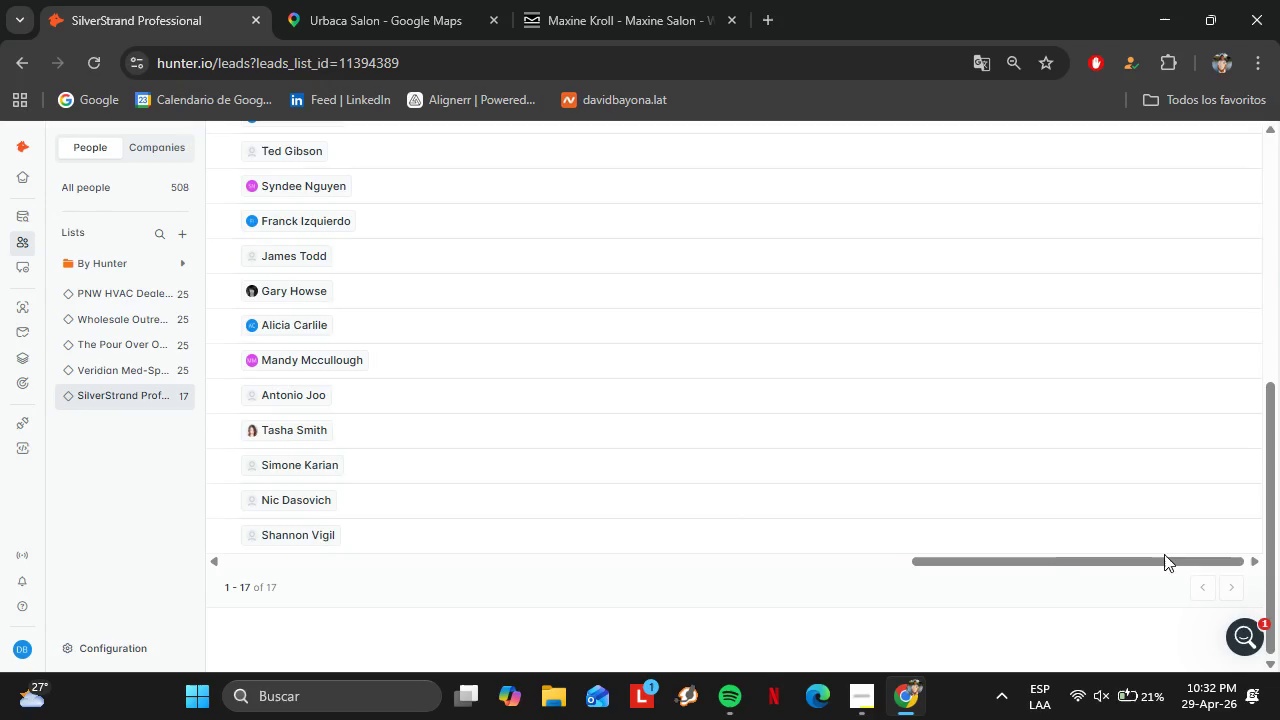 
left_click_drag(start_coordinate=[1150, 561], to_coordinate=[1279, 559])
 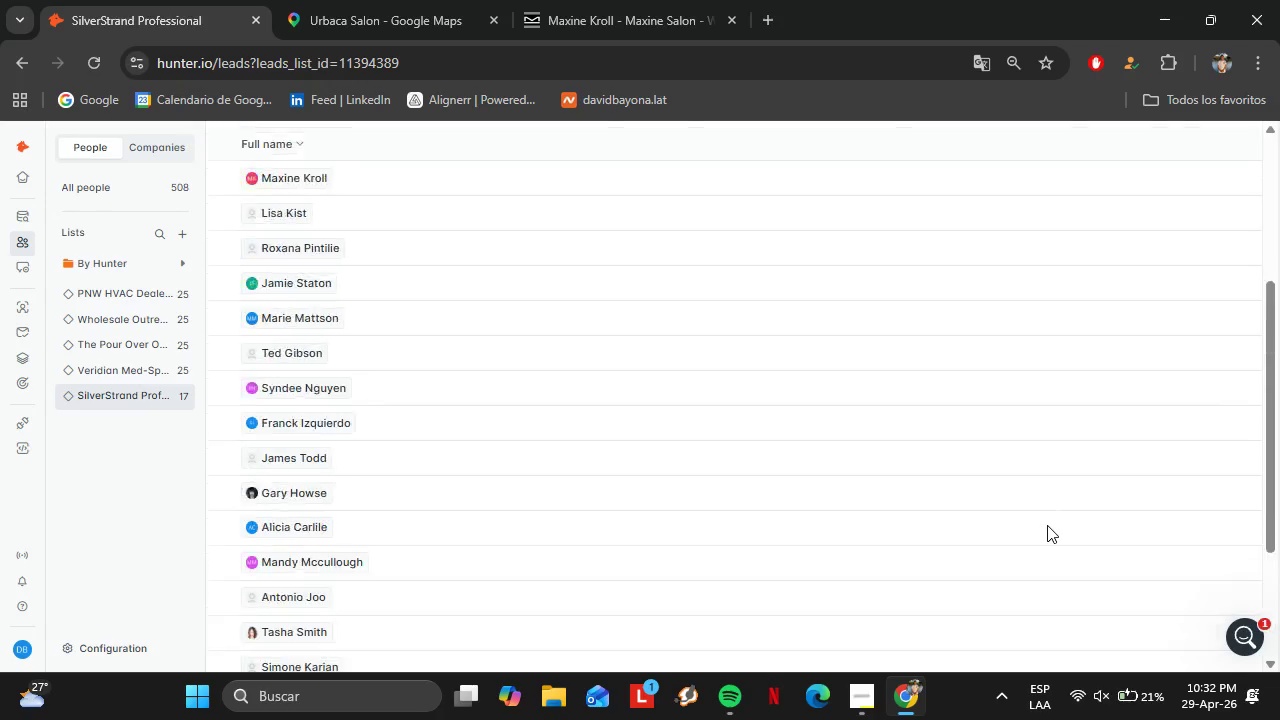 
scroll: coordinate [1047, 525], scroll_direction: up, amount: 4.0
 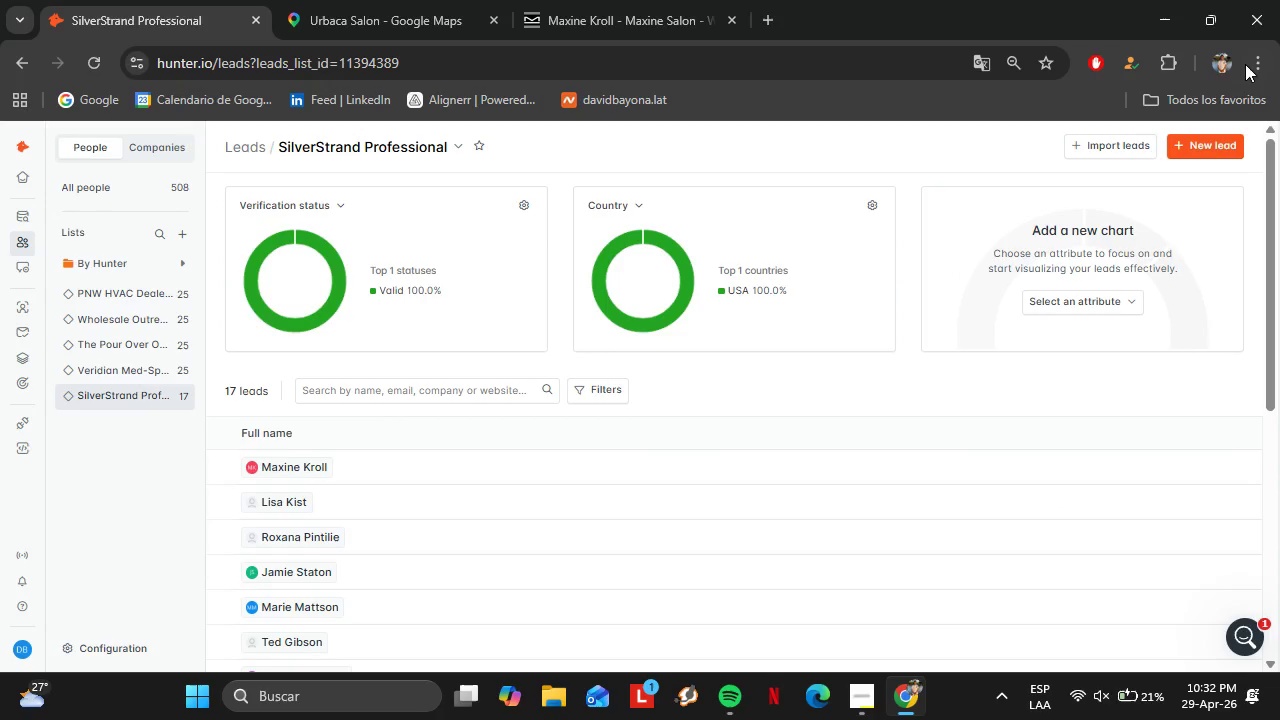 
left_click([1256, 60])
 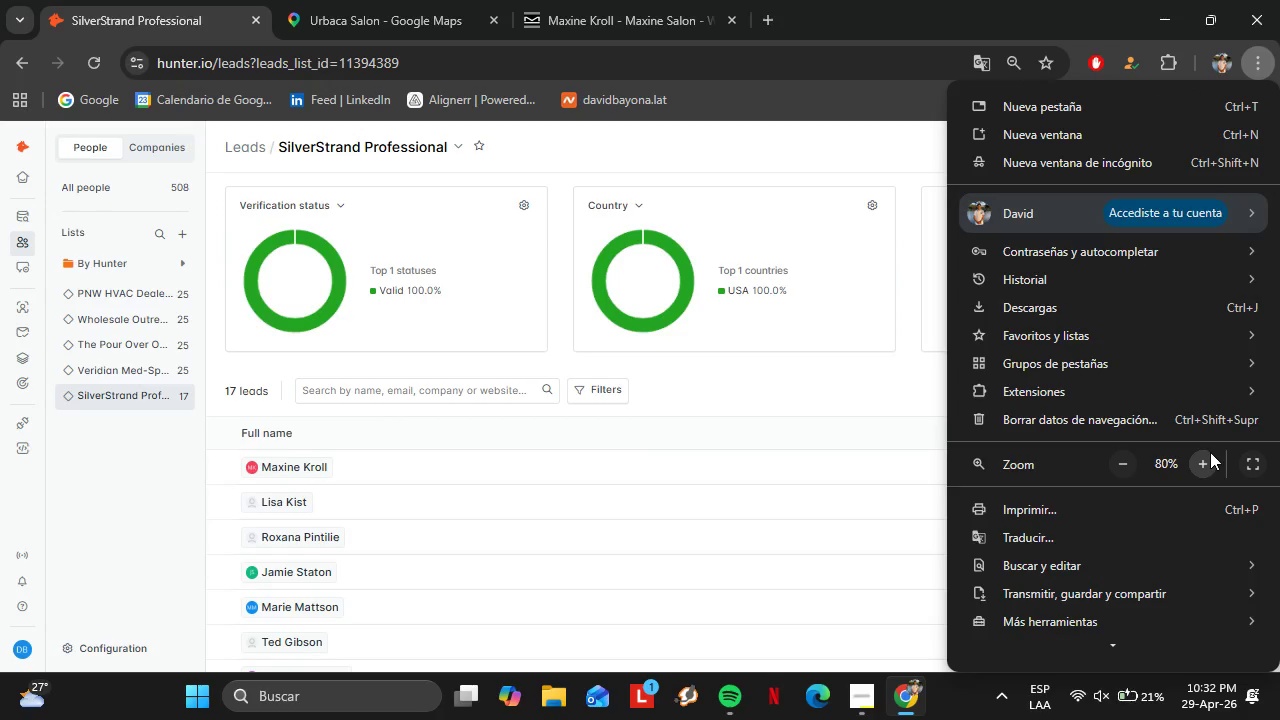 
double_click([1210, 452])
 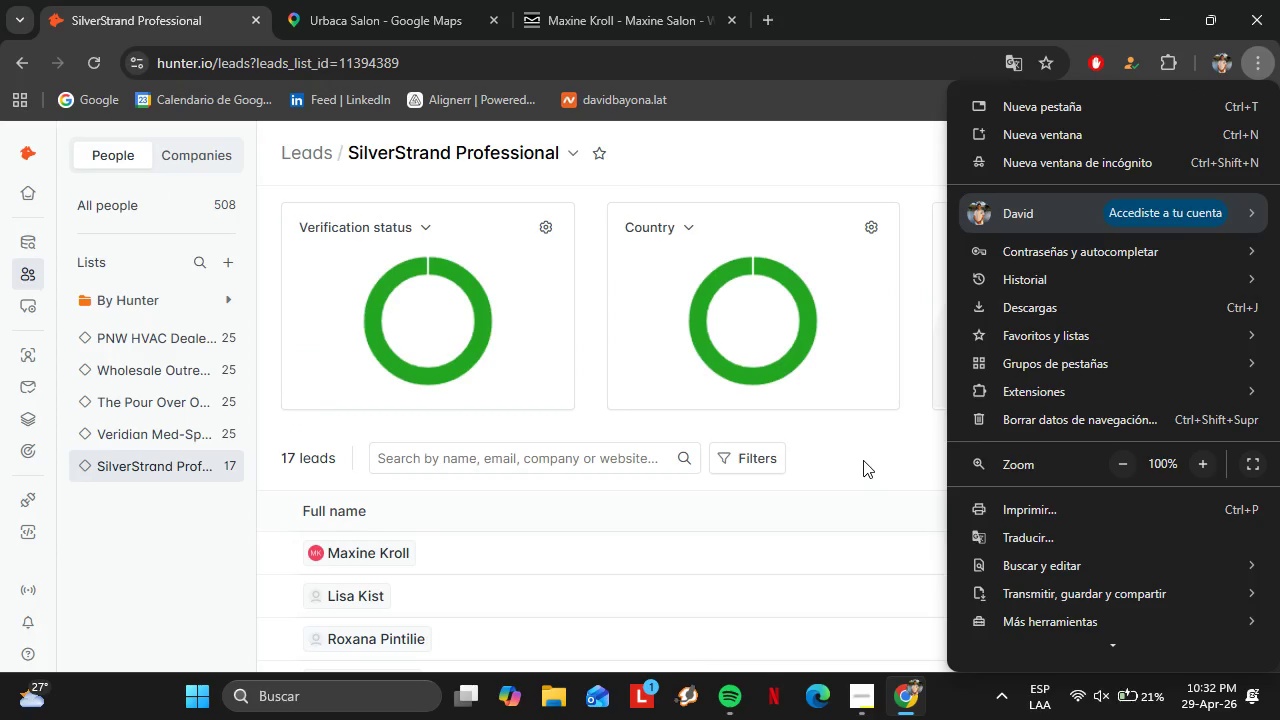 
left_click([825, 454])
 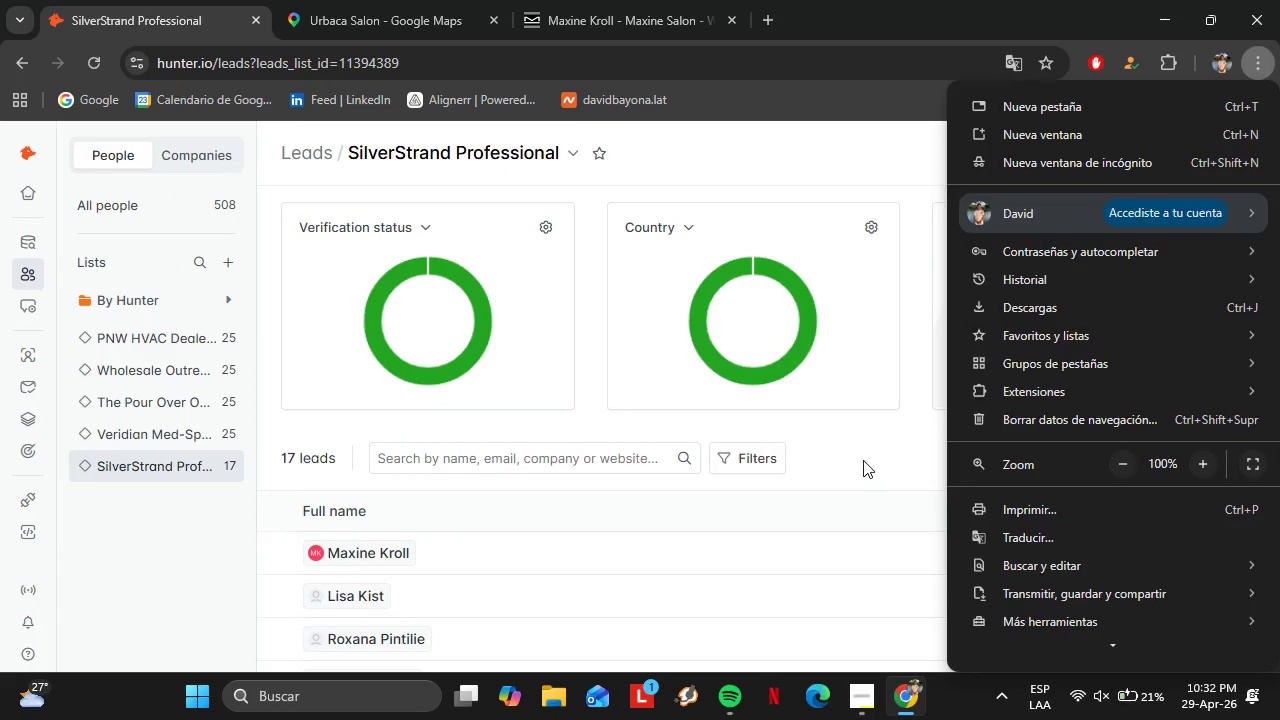 
left_click_drag(start_coordinate=[1057, 593], to_coordinate=[1238, 587])
 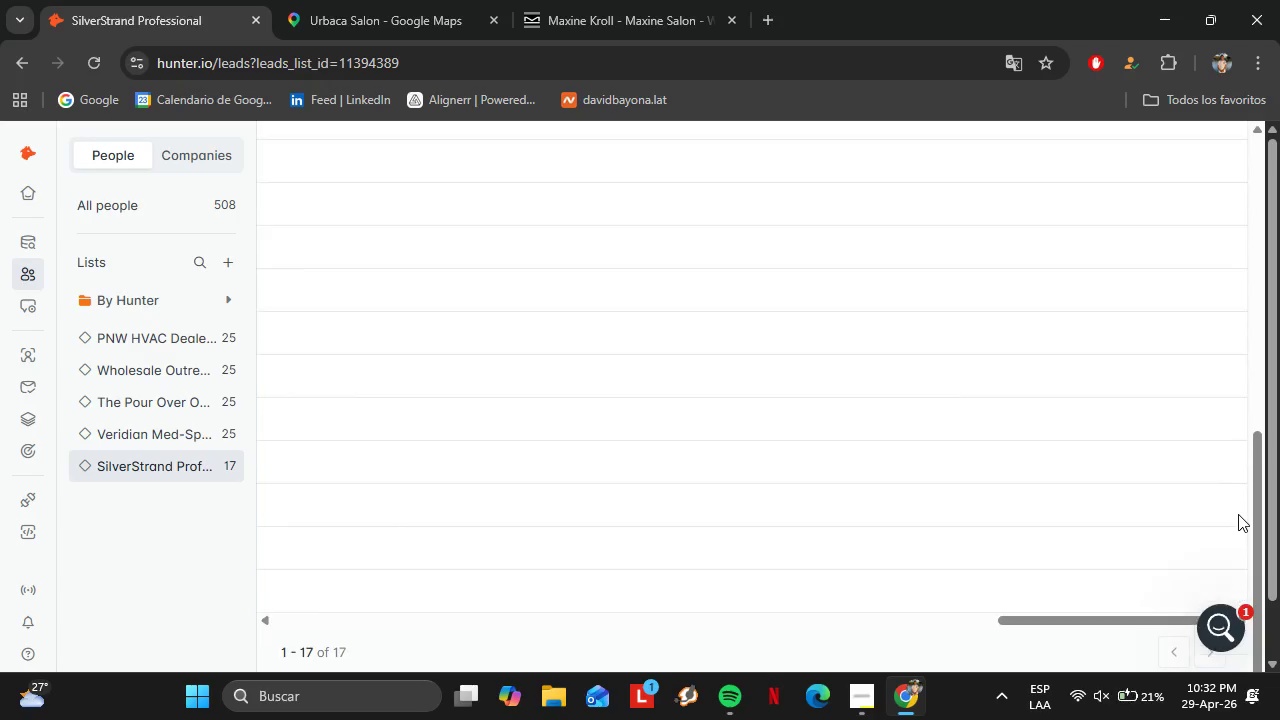 
scroll: coordinate [1108, 571], scroll_direction: down, amount: 10.0
 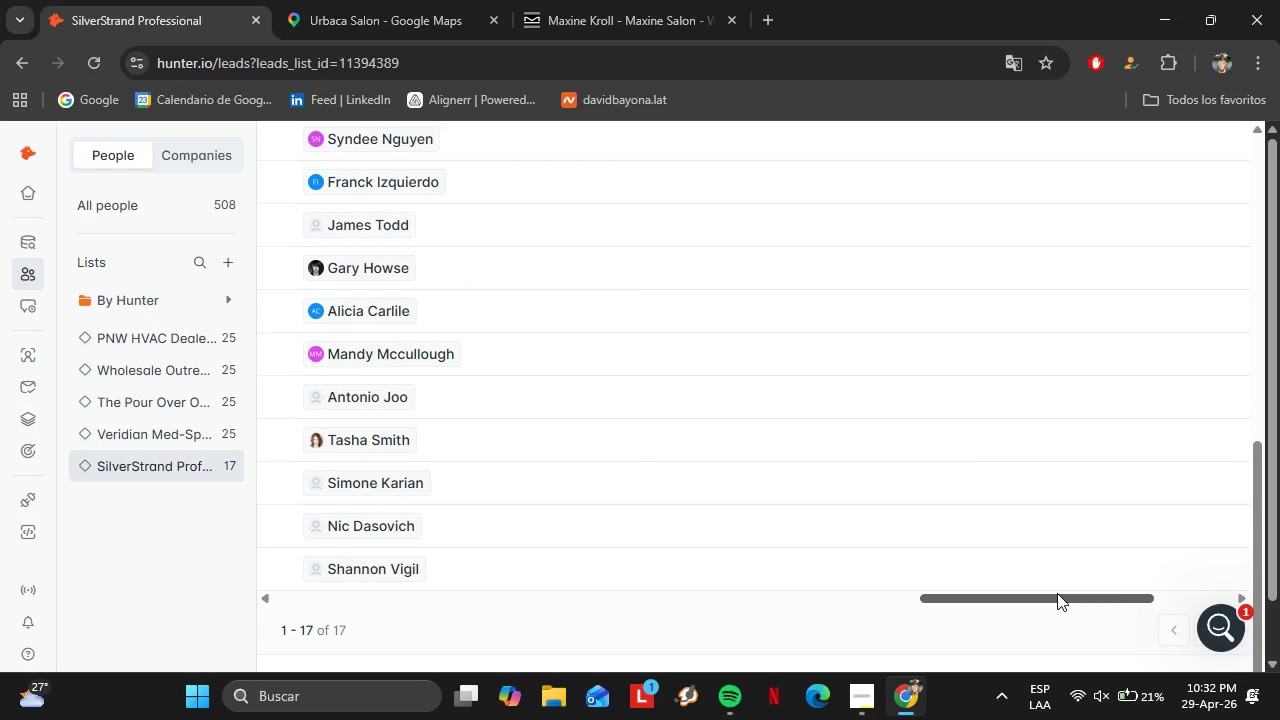 
scroll: coordinate [1238, 514], scroll_direction: up, amount: 6.0
 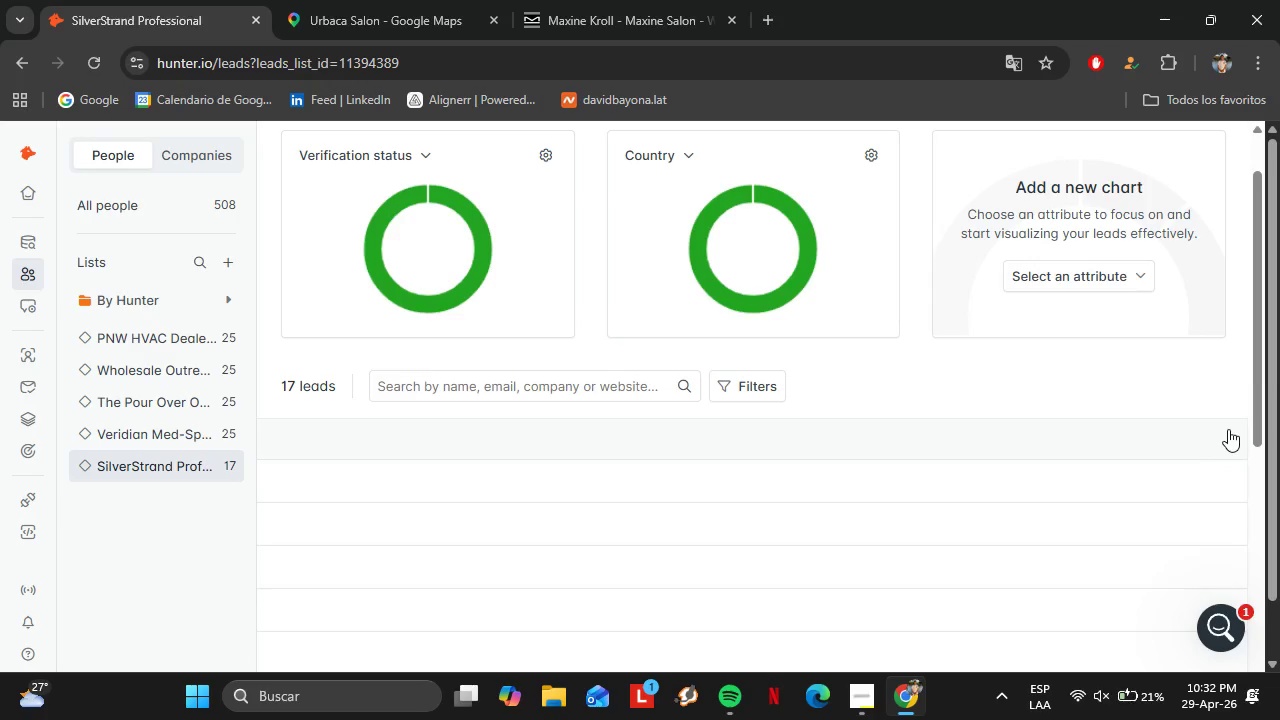 
right_click([1231, 428])
 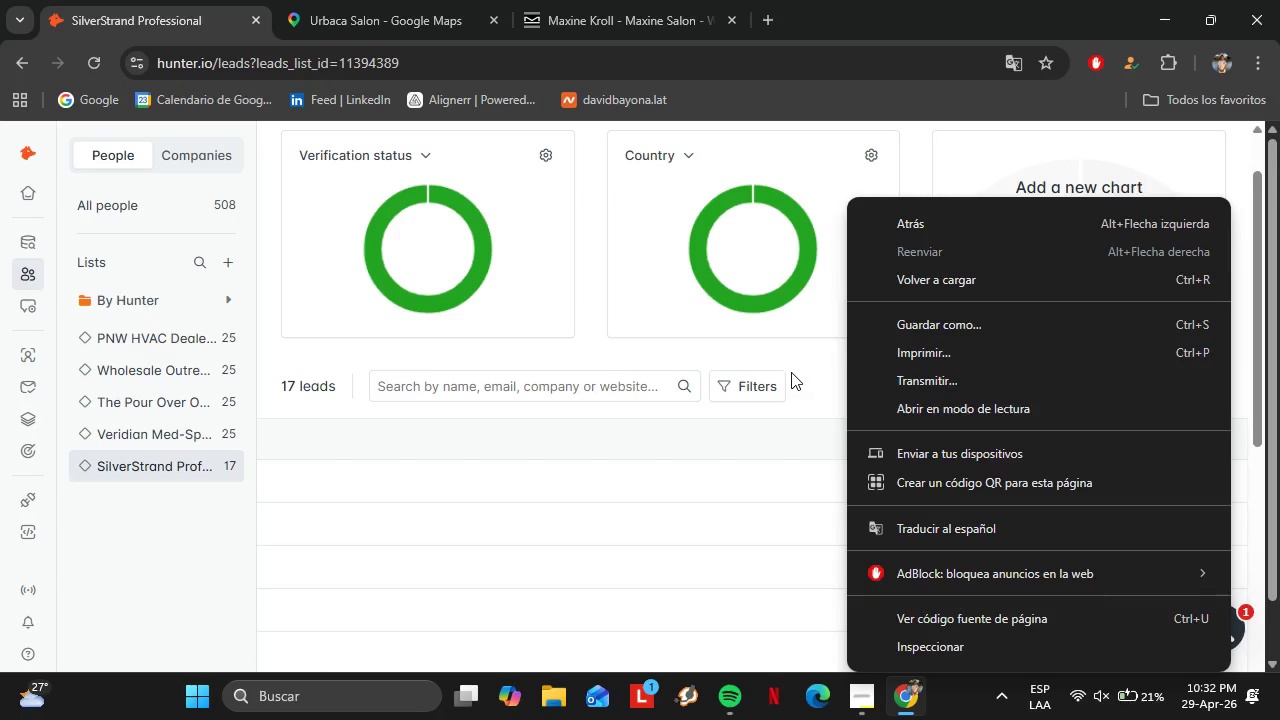 
left_click([788, 374])
 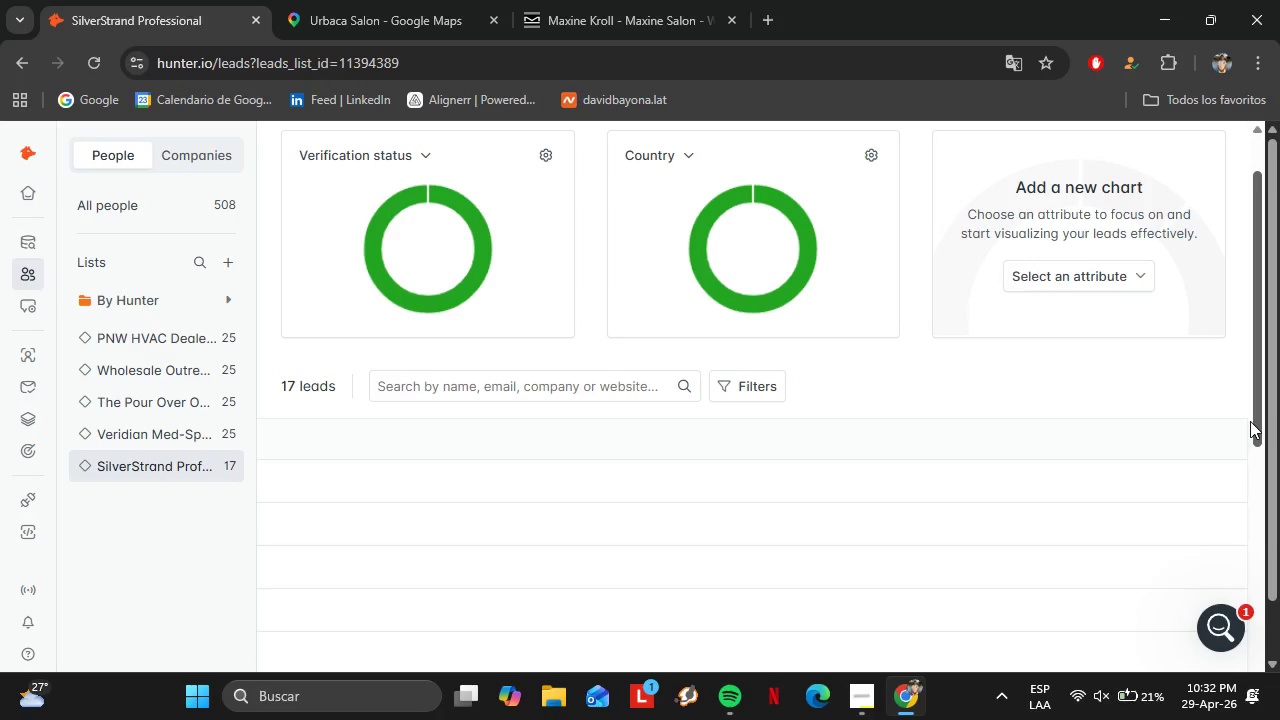 
scroll: coordinate [1051, 495], scroll_direction: down, amount: 2.0
 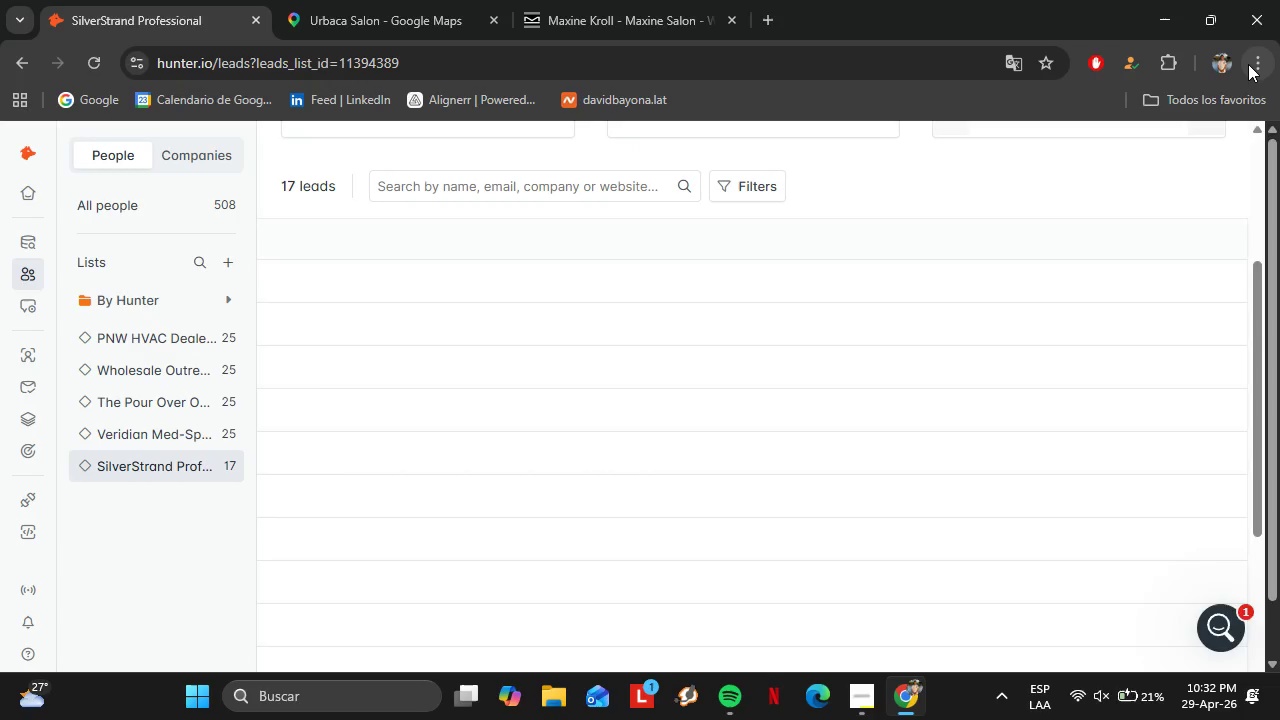 
left_click([1248, 64])
 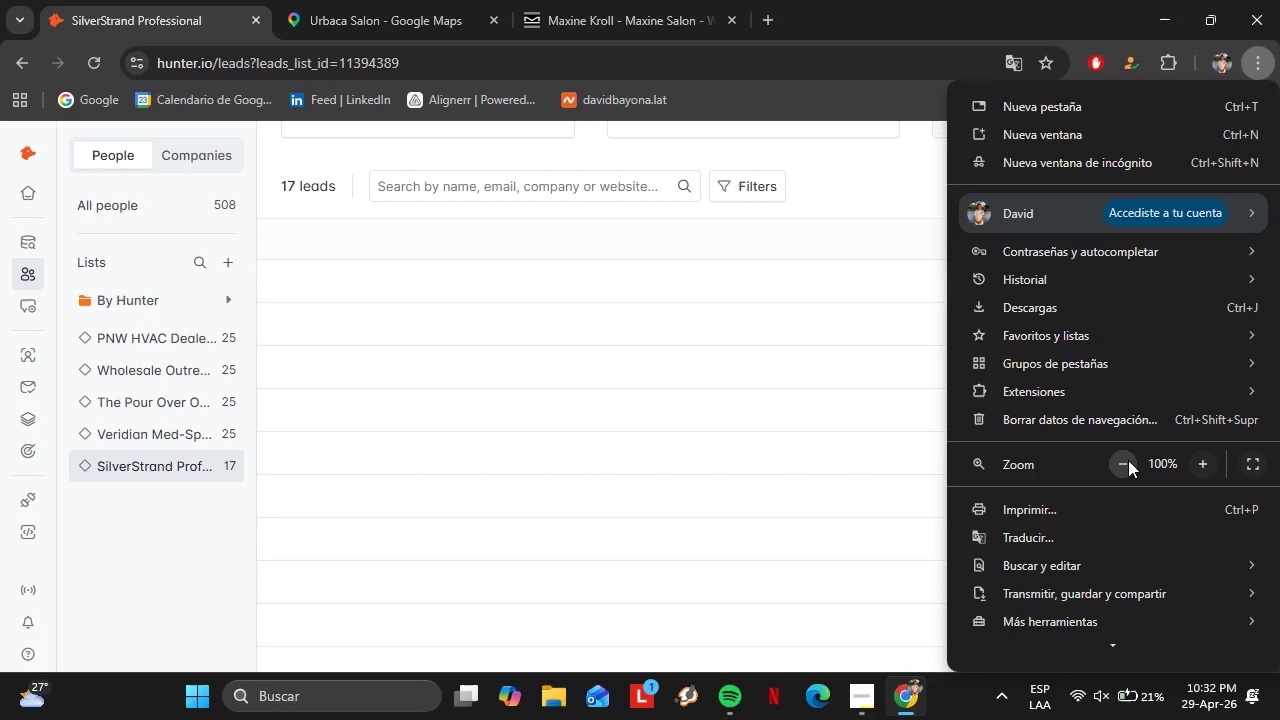 
double_click([1128, 460])
 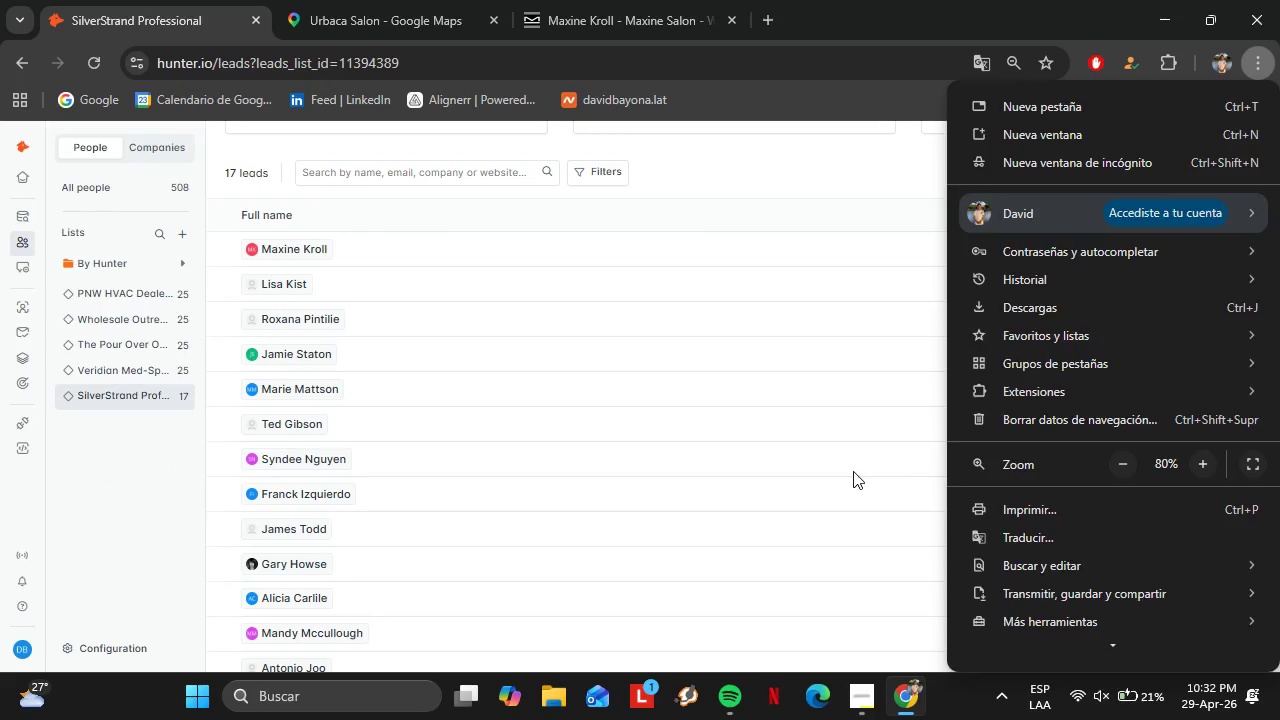 
scroll: coordinate [852, 471], scroll_direction: up, amount: 2.0
 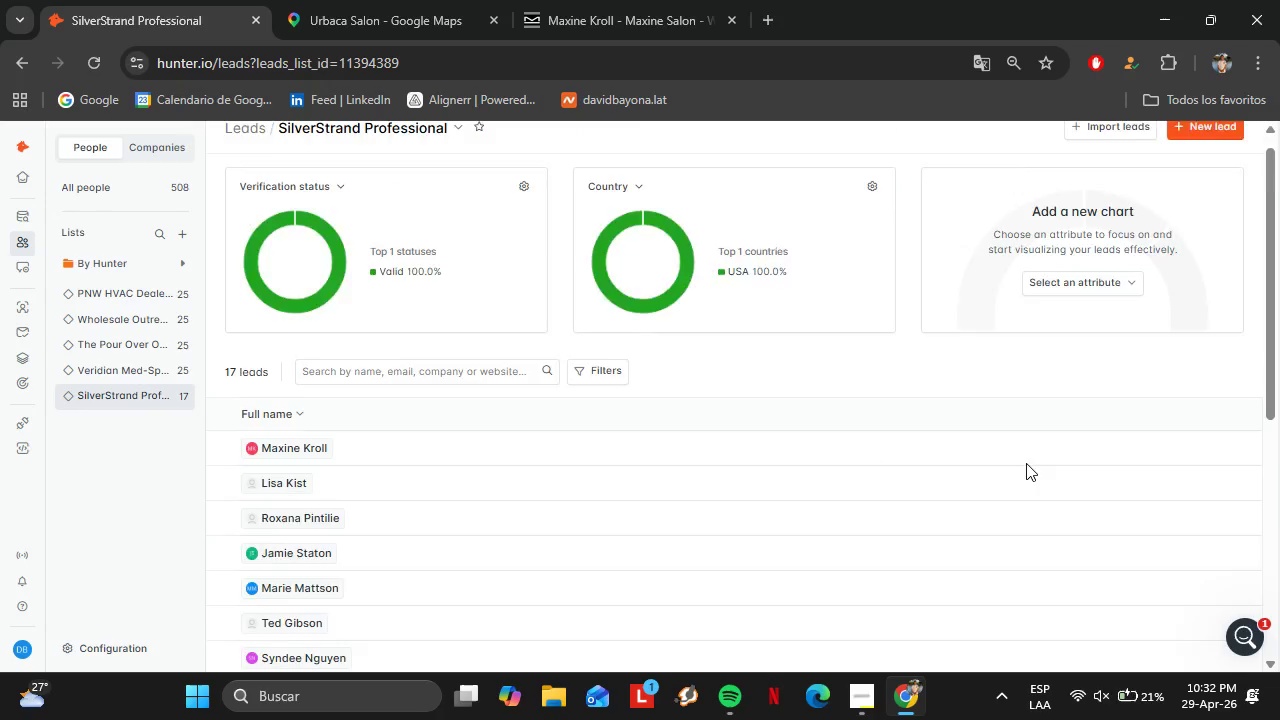 
scroll: coordinate [1026, 463], scroll_direction: down, amount: 5.0
 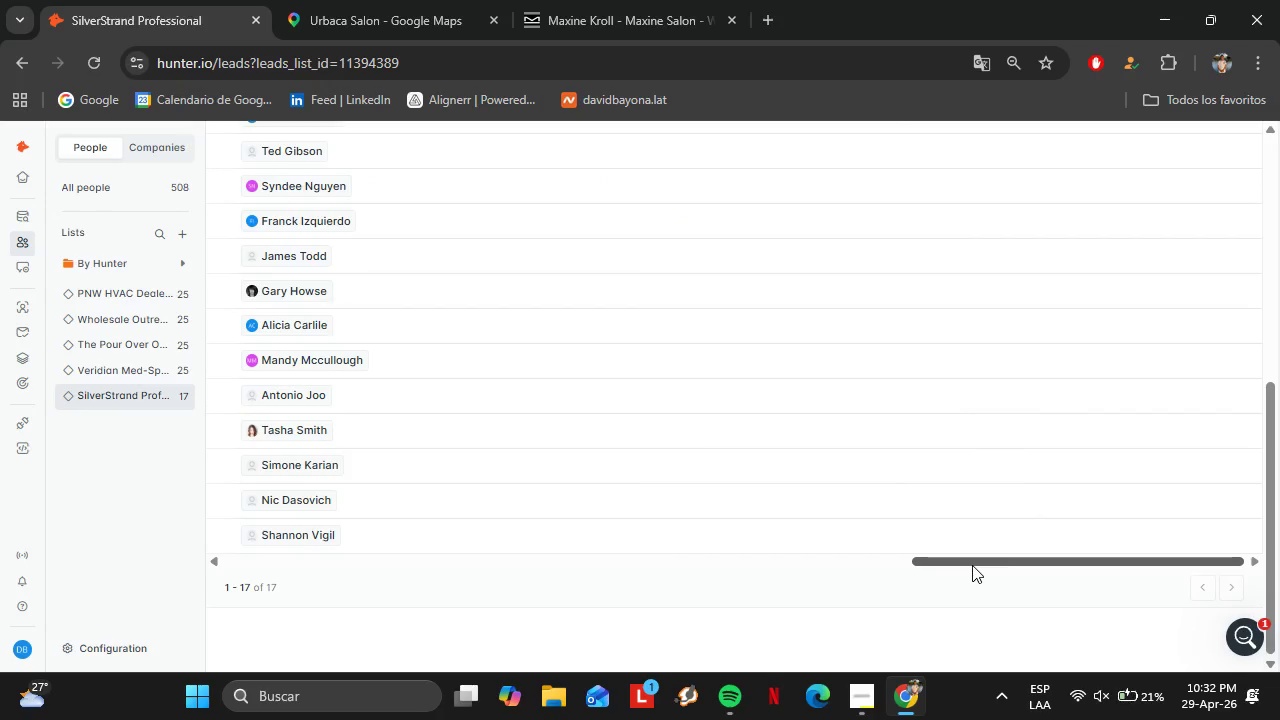 
left_click_drag(start_coordinate=[972, 565], to_coordinate=[1190, 573])
 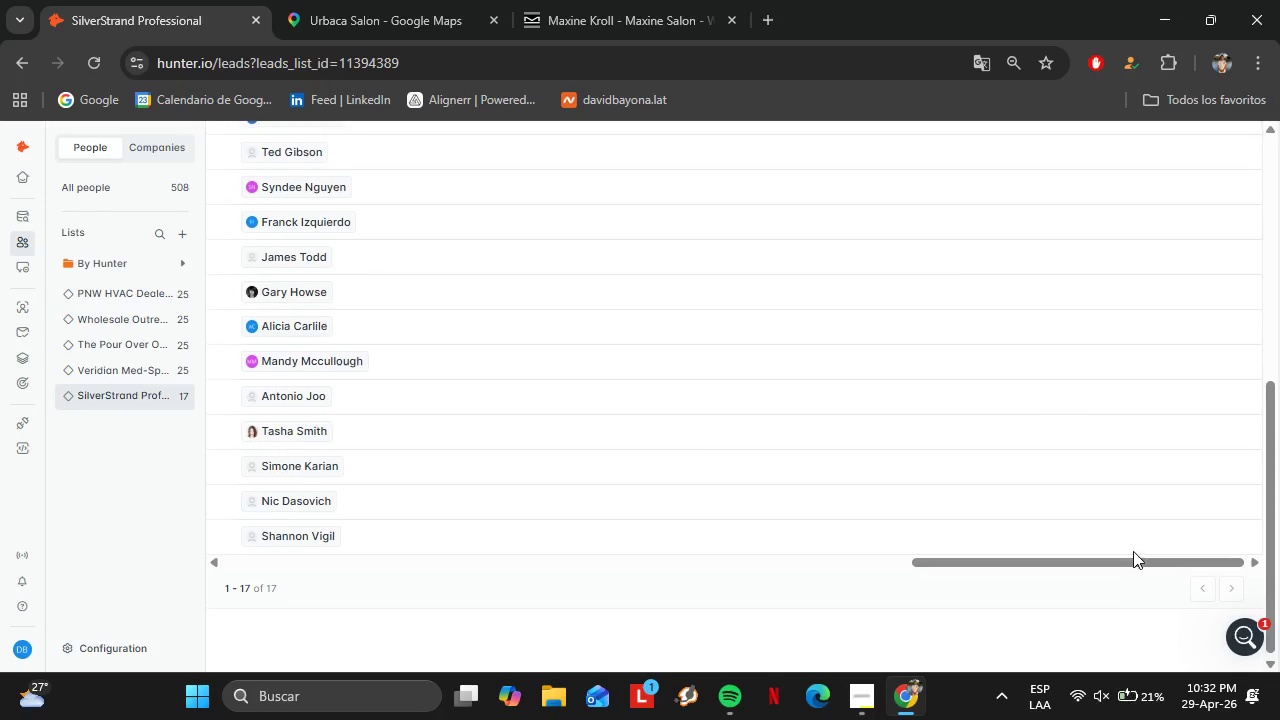 
scroll: coordinate [1133, 551], scroll_direction: up, amount: 4.0
 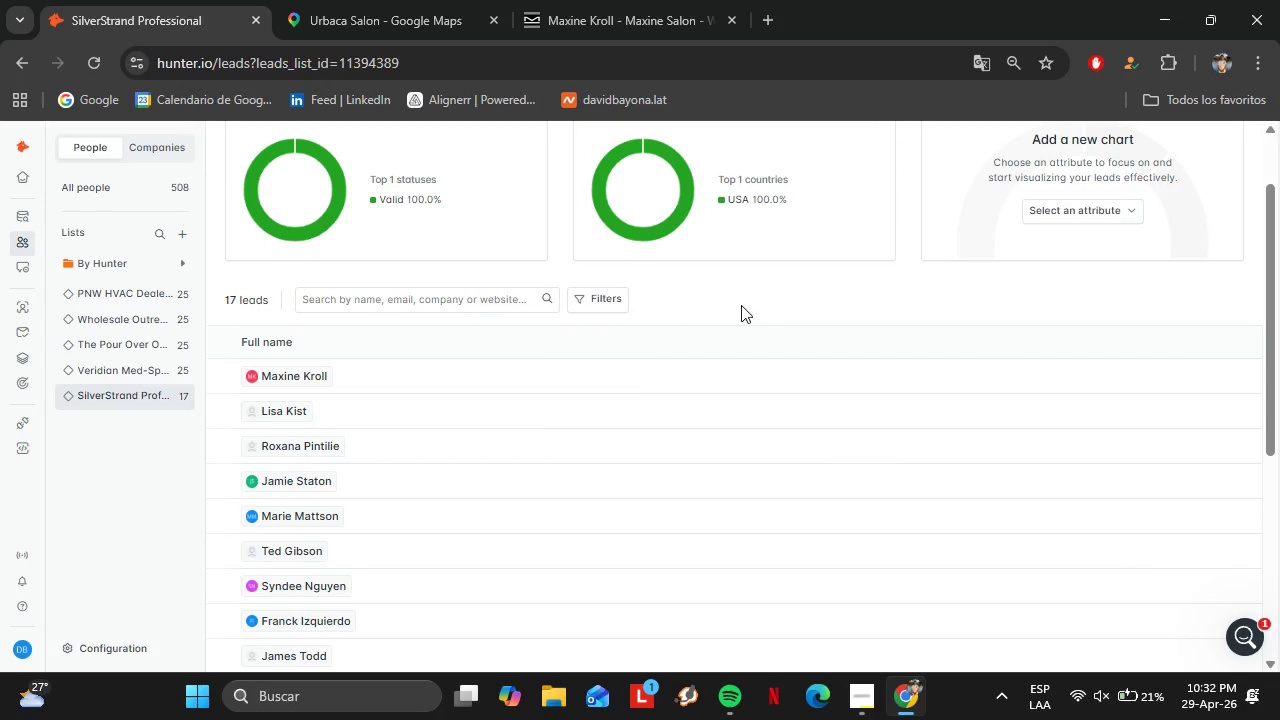 
key(PrintScreen)
 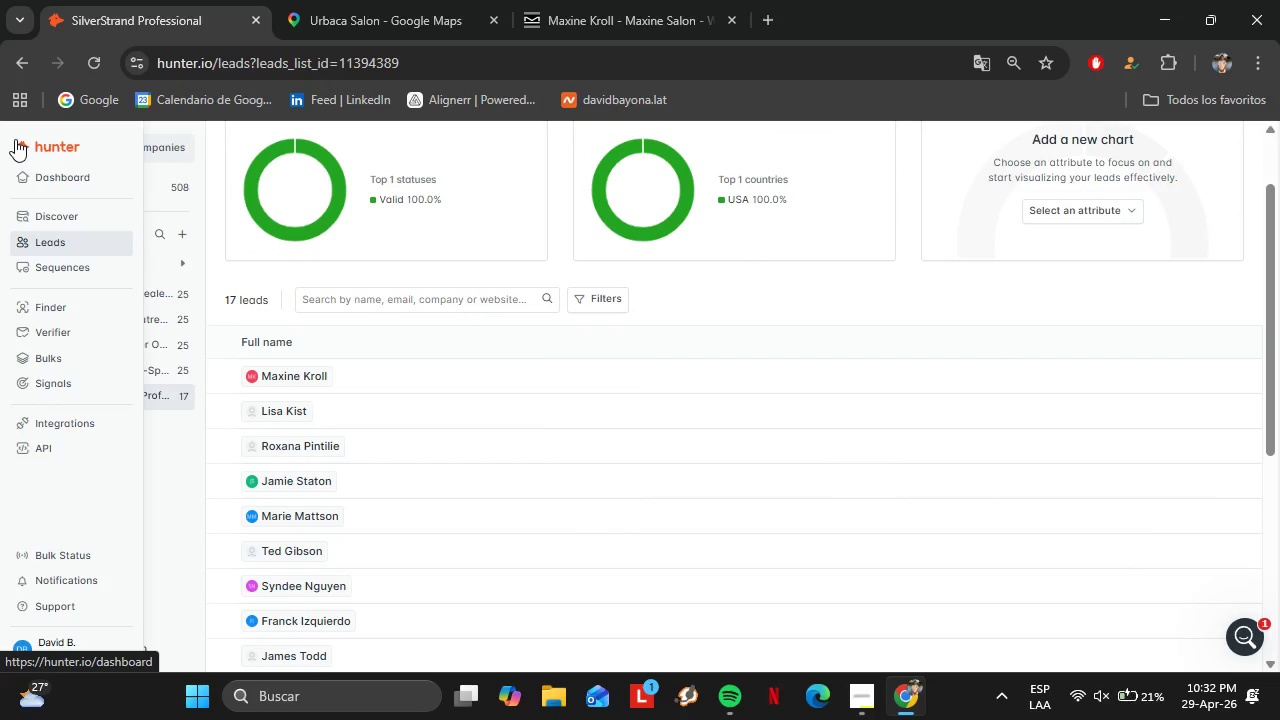 
left_click_drag(start_coordinate=[0, 127], to_coordinate=[1279, 668])
 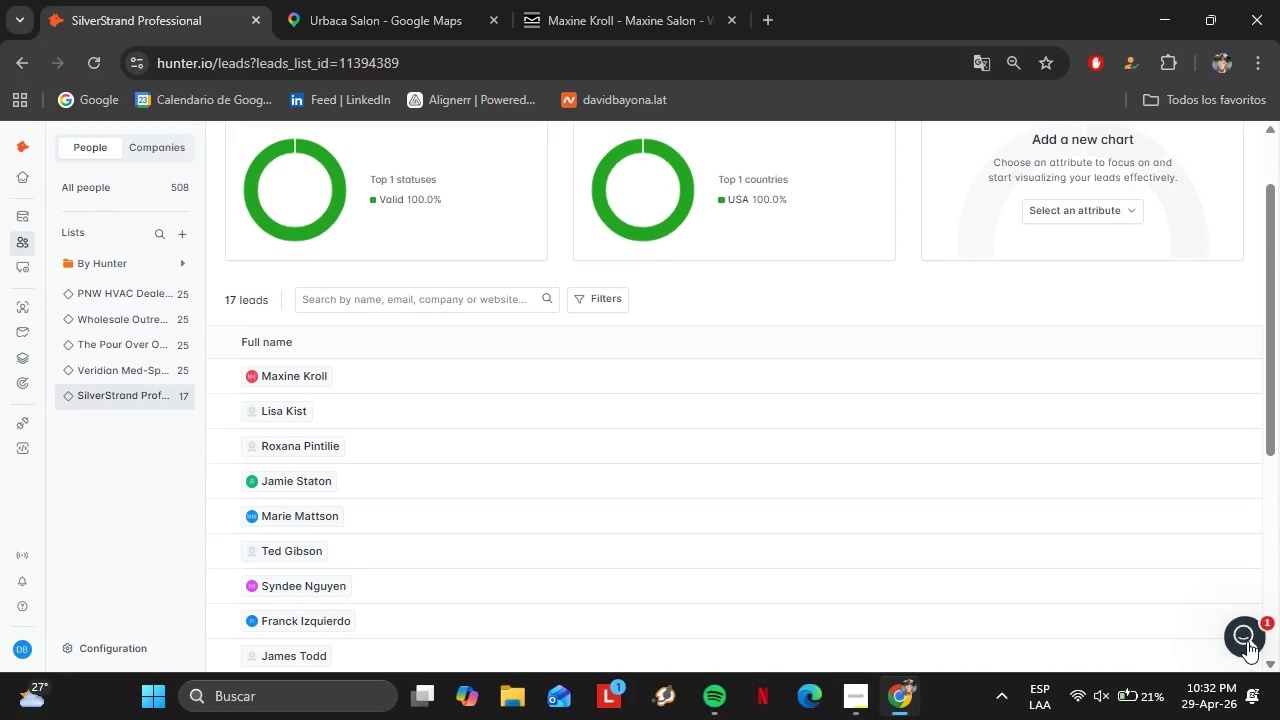 
left_click([1247, 641])
 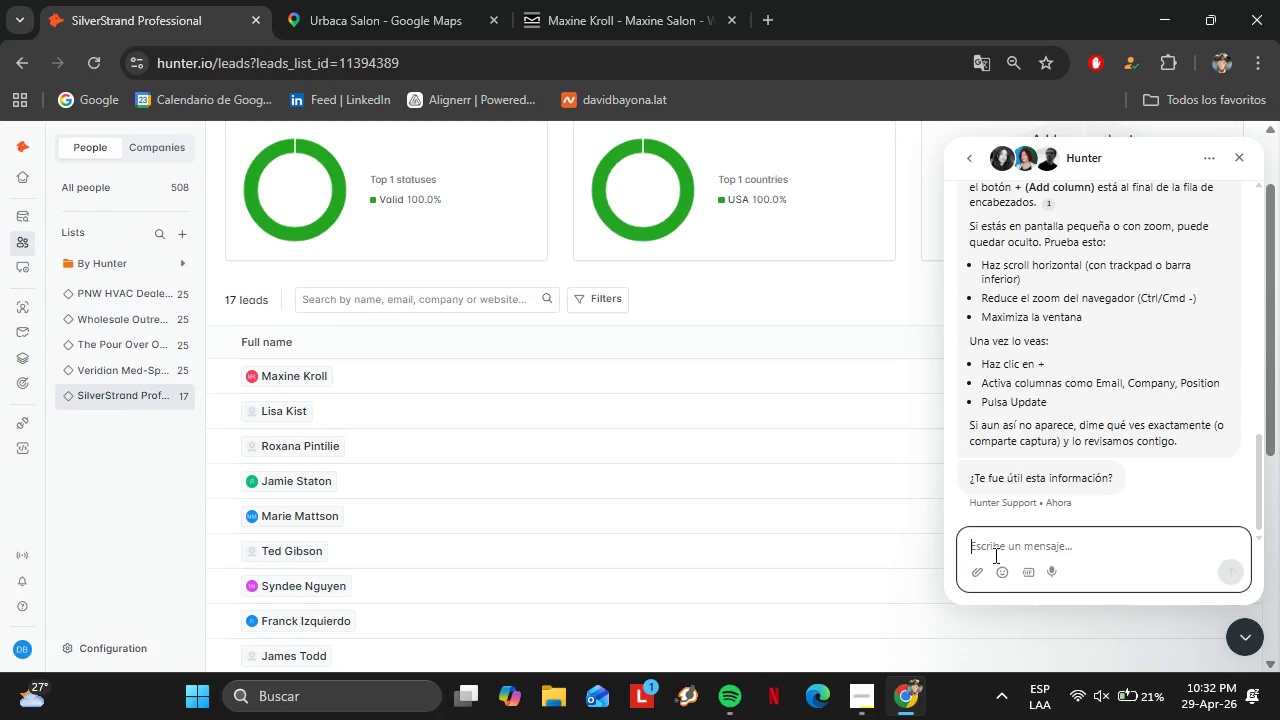 
left_click([978, 577])
 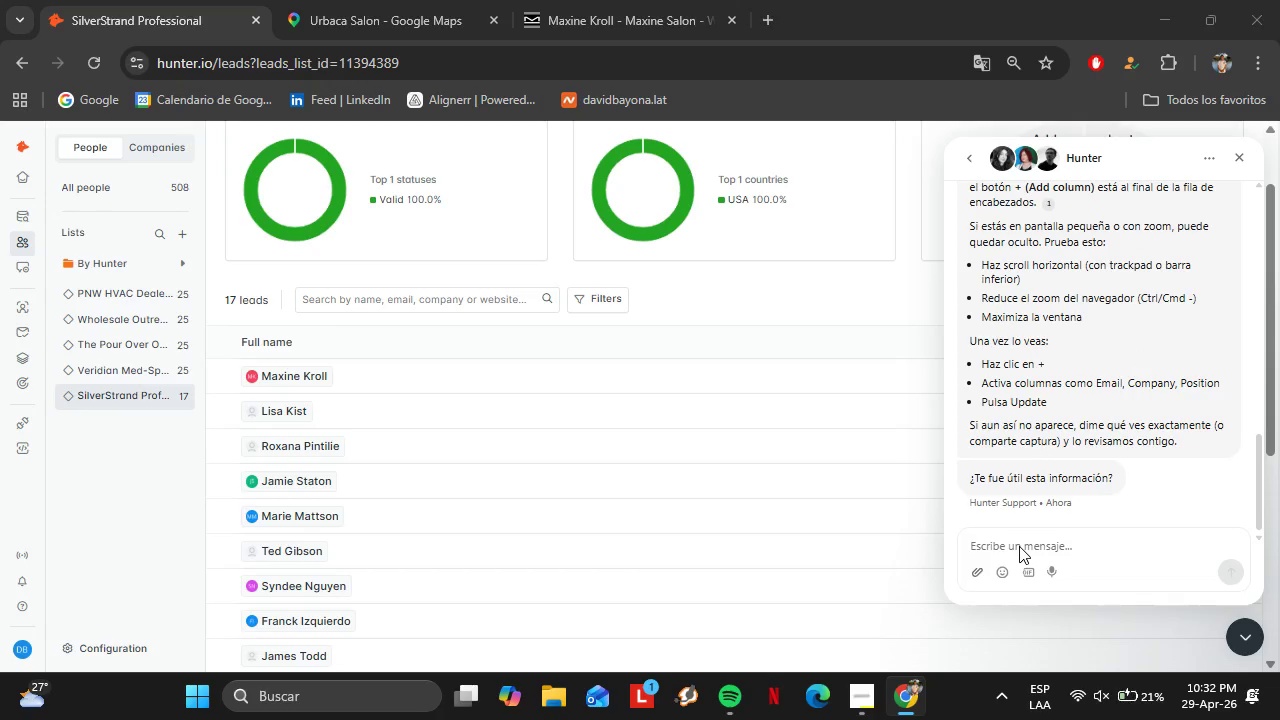 
left_click([1019, 546])
 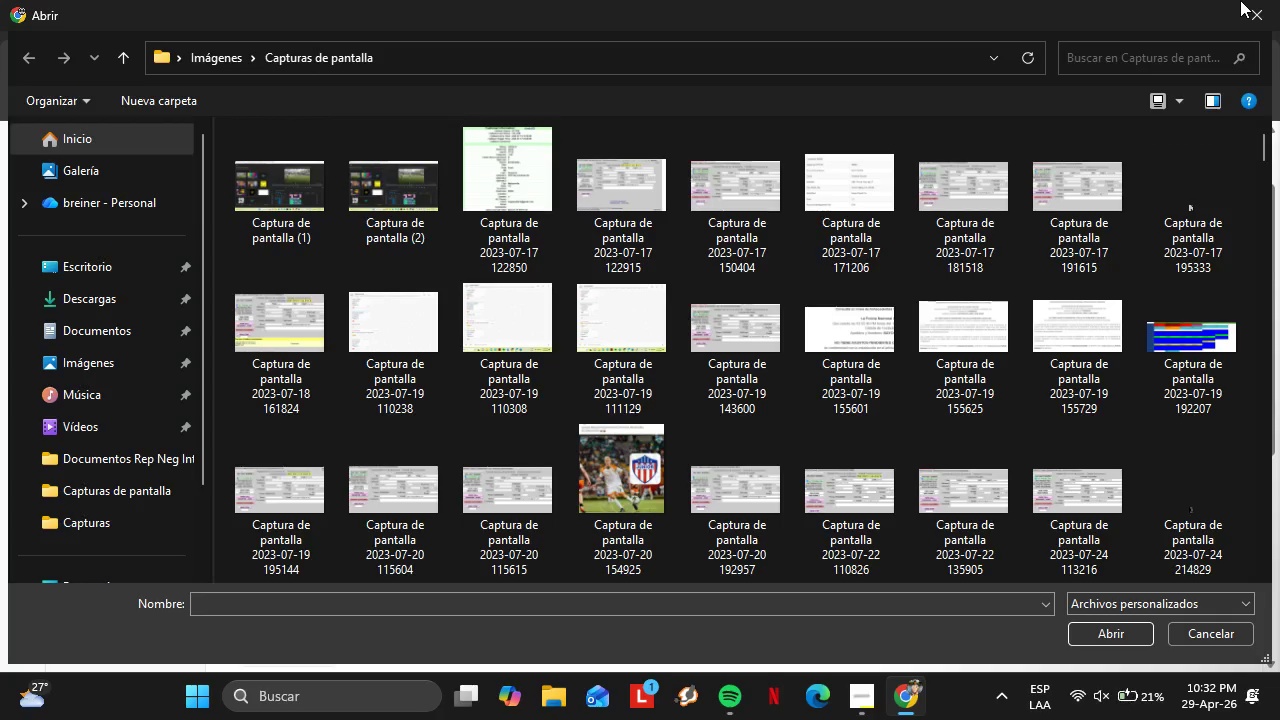 
left_click([1253, 0])
 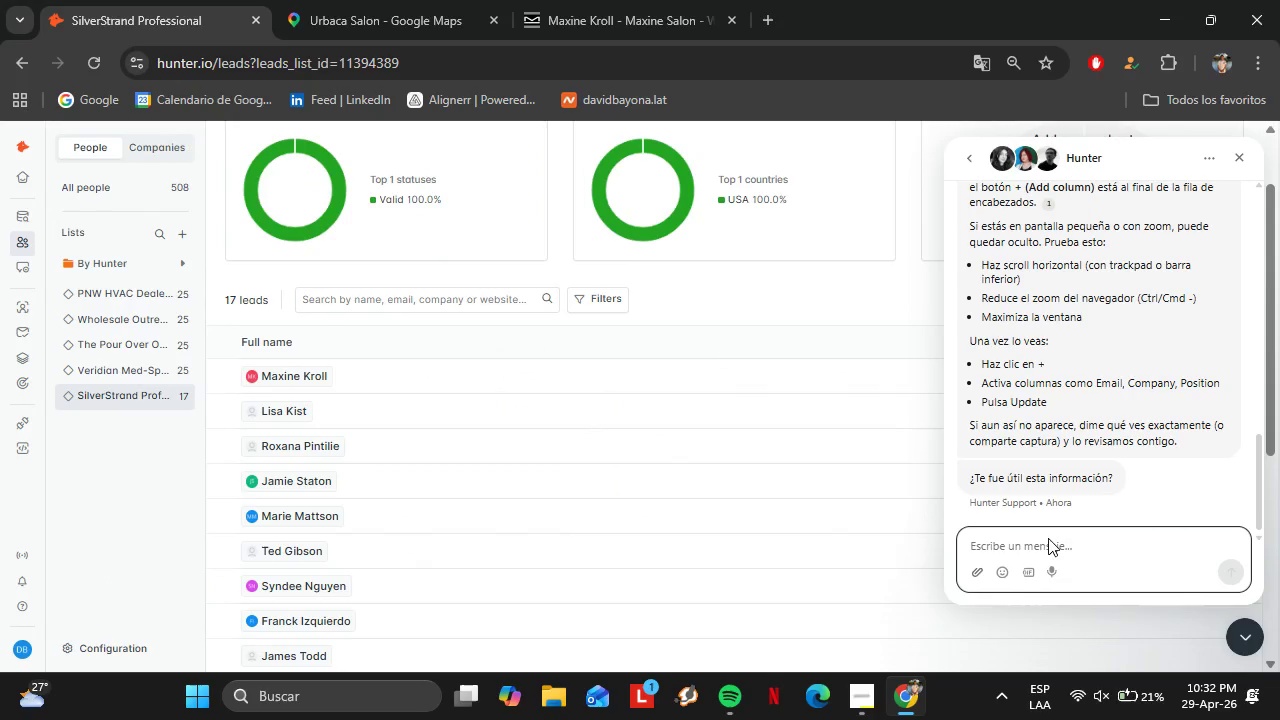 
left_click([1048, 538])
 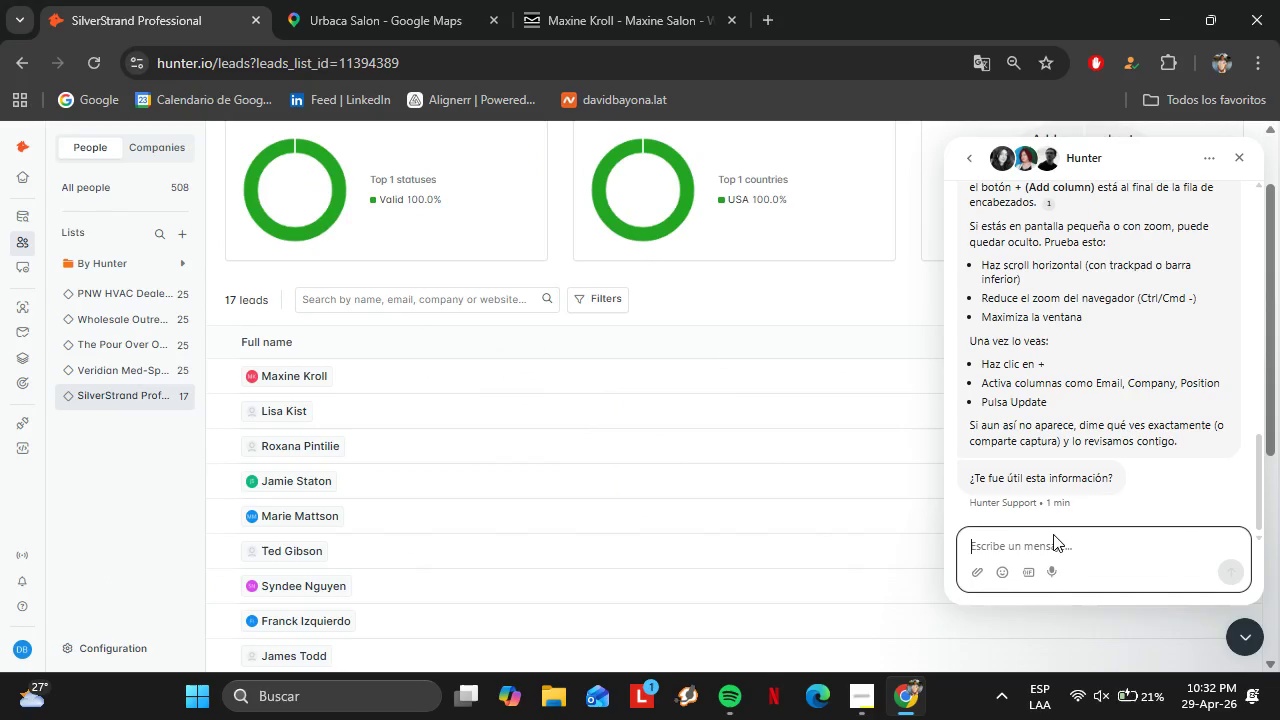 
key(Control+V)
 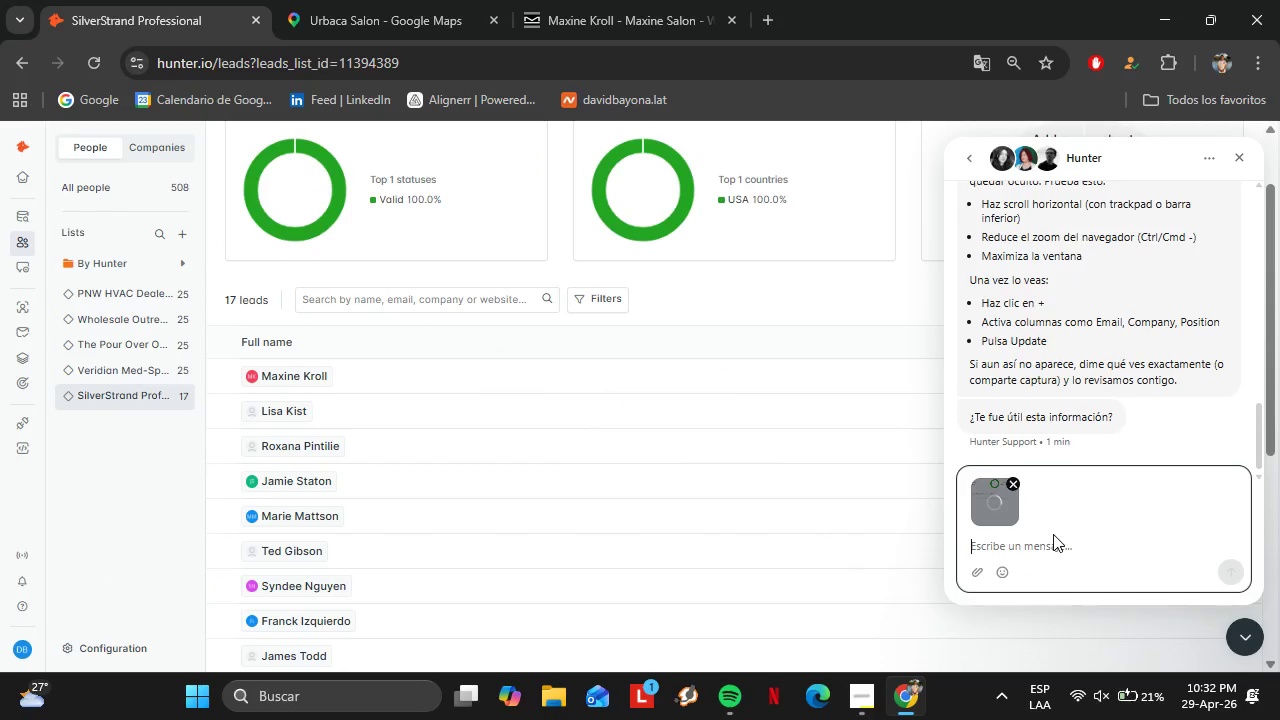 
type(Aqu)
 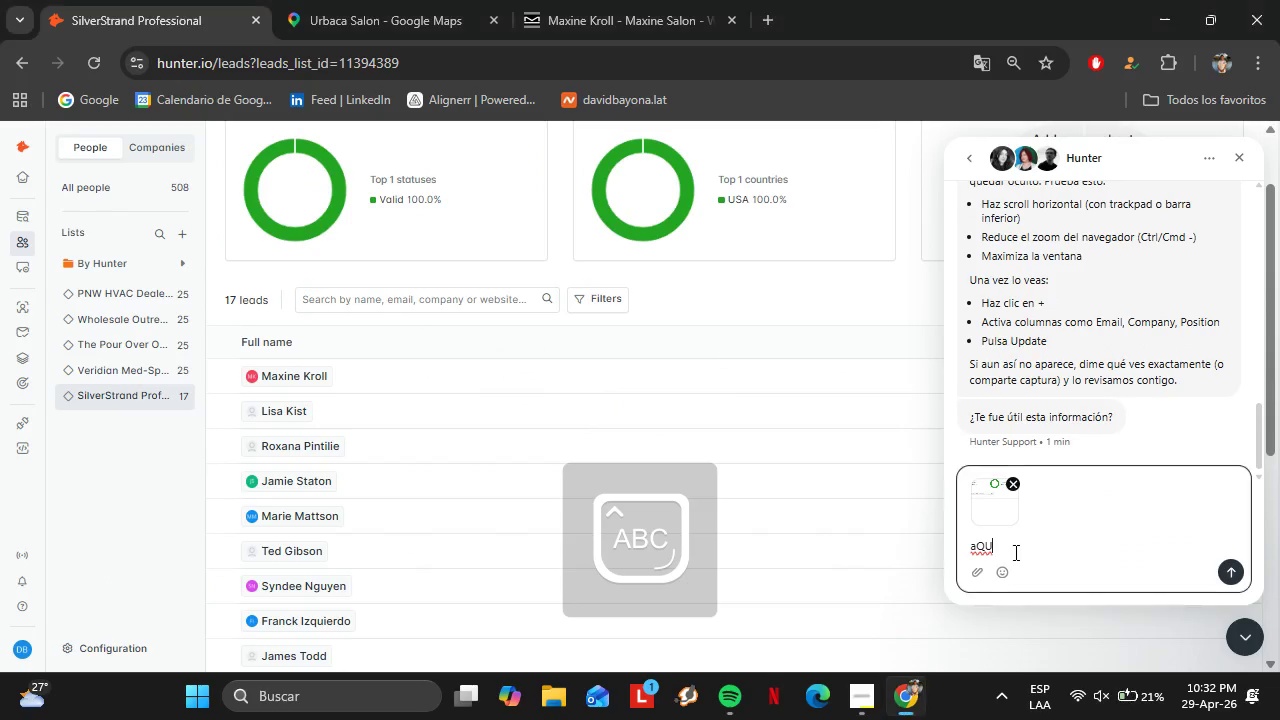 
key(Backspace)
key(Backspace)
key(Backspace)
key(Backspace)
type(Aqu;i estp)
key(Backspace)
type(p)
key(Backspace)
type(;a sin zoom y ot)
key(Backspace)
key(Backspace)
type(todo a la de)
 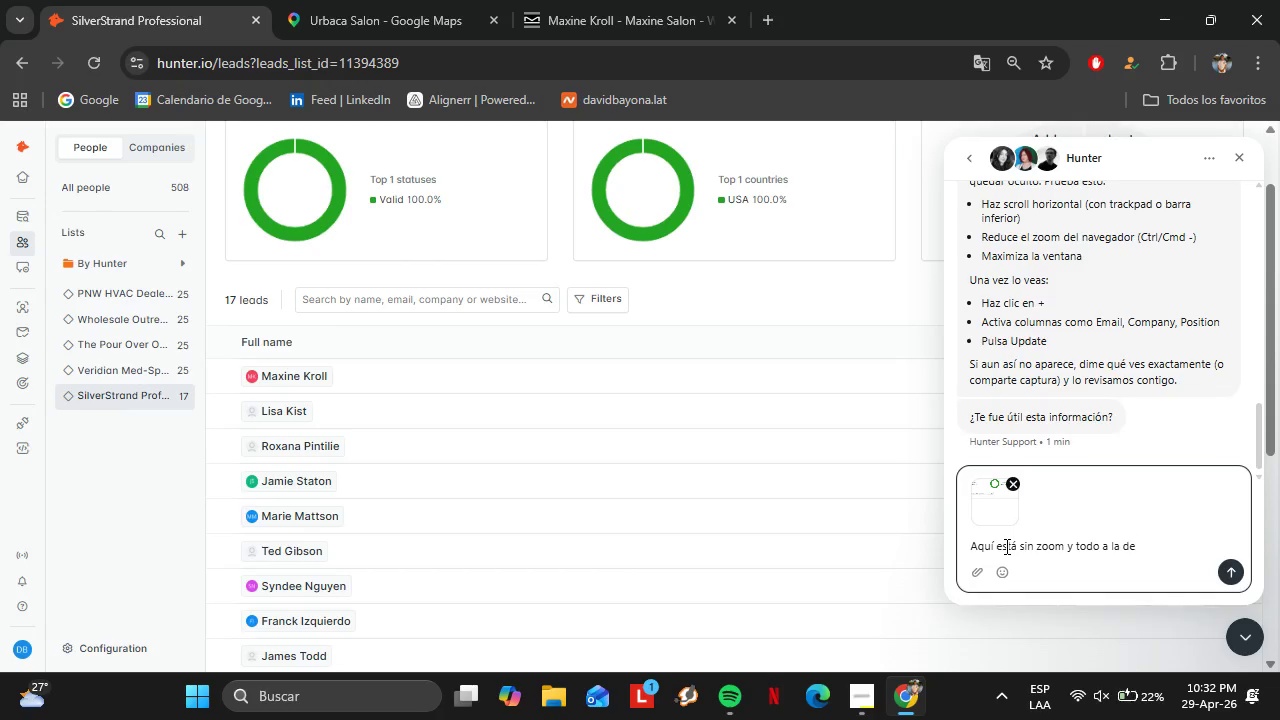 
scroll: coordinate [1069, 347], scroll_direction: up, amount: 1.0
 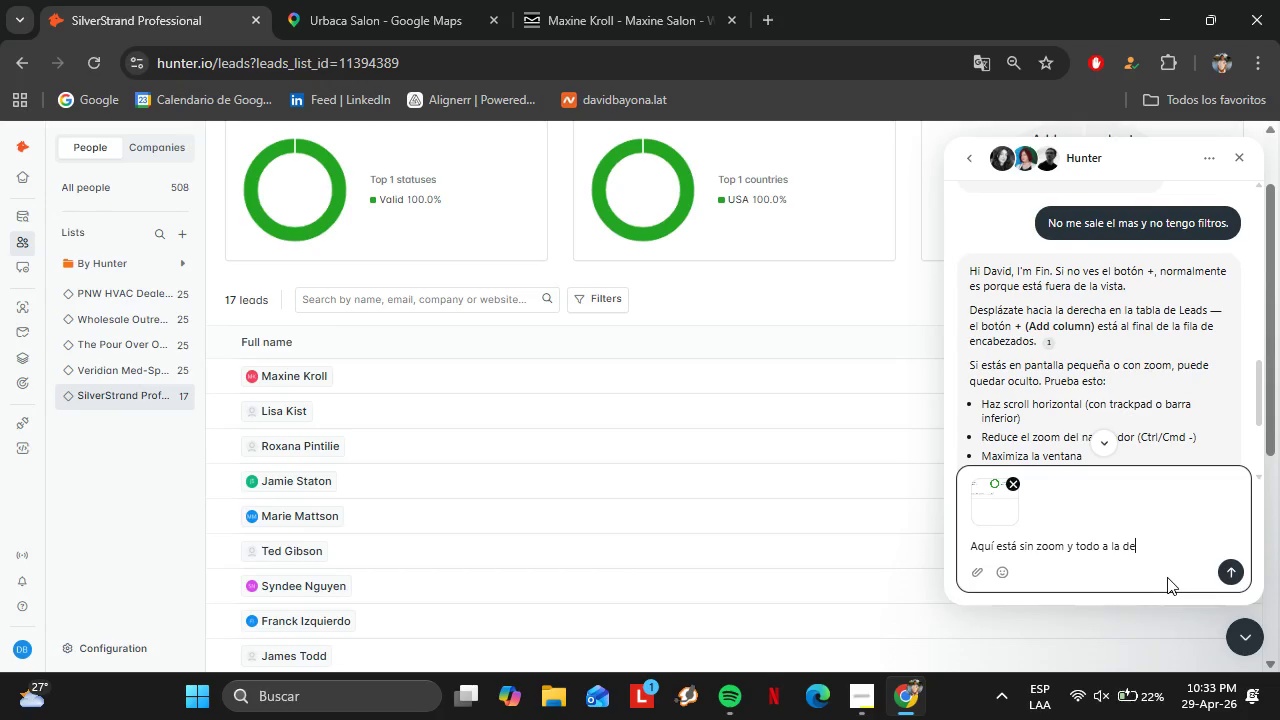 
type(recha y s )
key(Backspace)
type(e ve as;i-.)
key(Backspace)
key(Backspace)
type(.)
 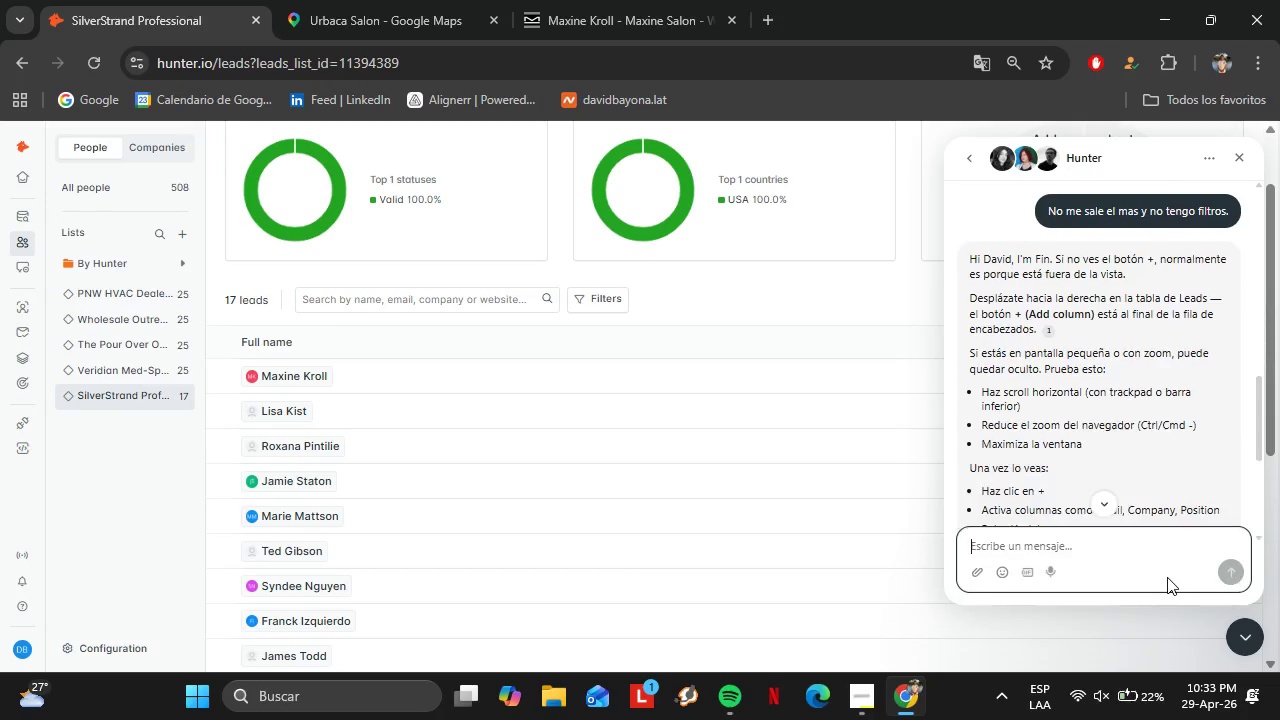 
key(Enter)
 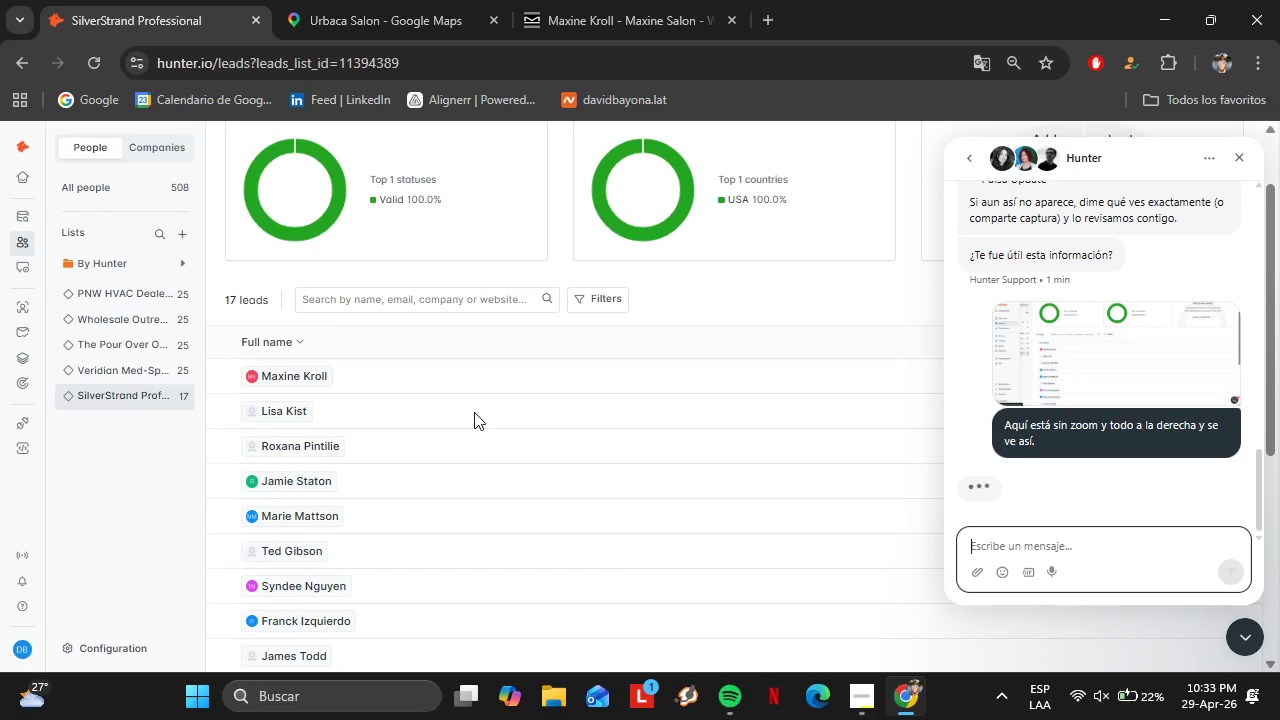 
scroll: coordinate [329, 410], scroll_direction: down, amount: 4.0
 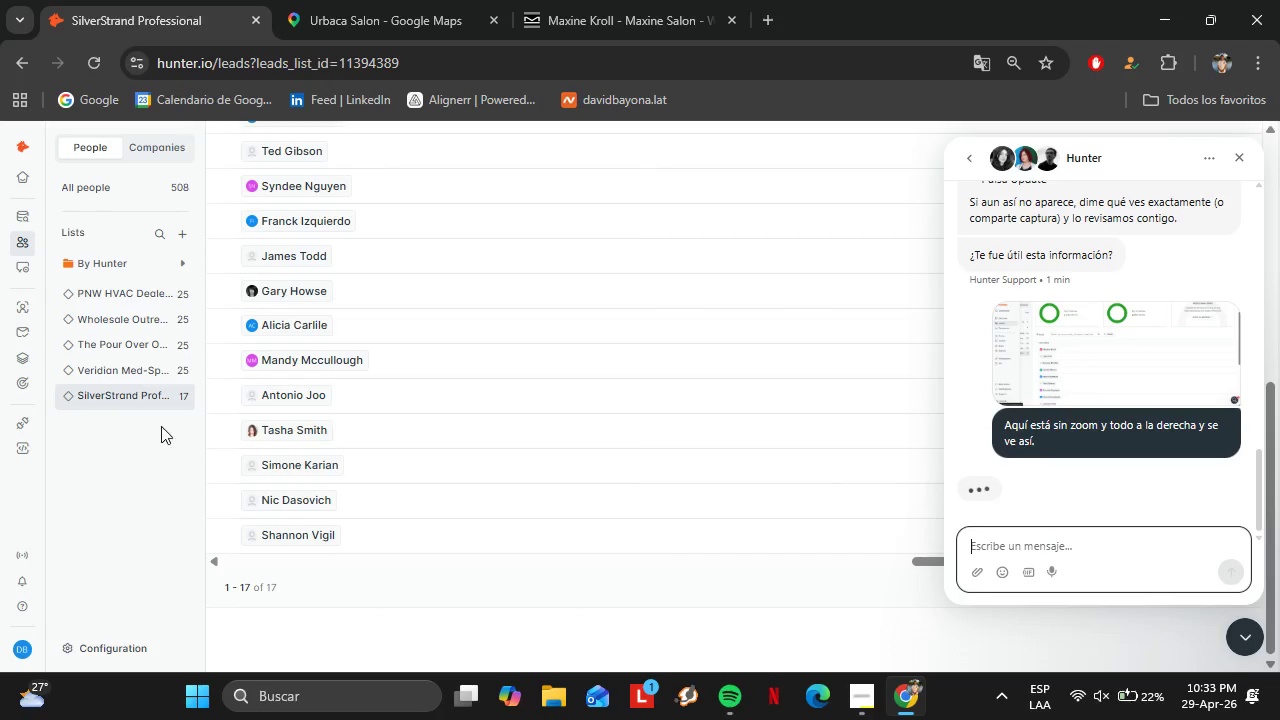 
scroll: coordinate [284, 488], scroll_direction: up, amount: 5.0
 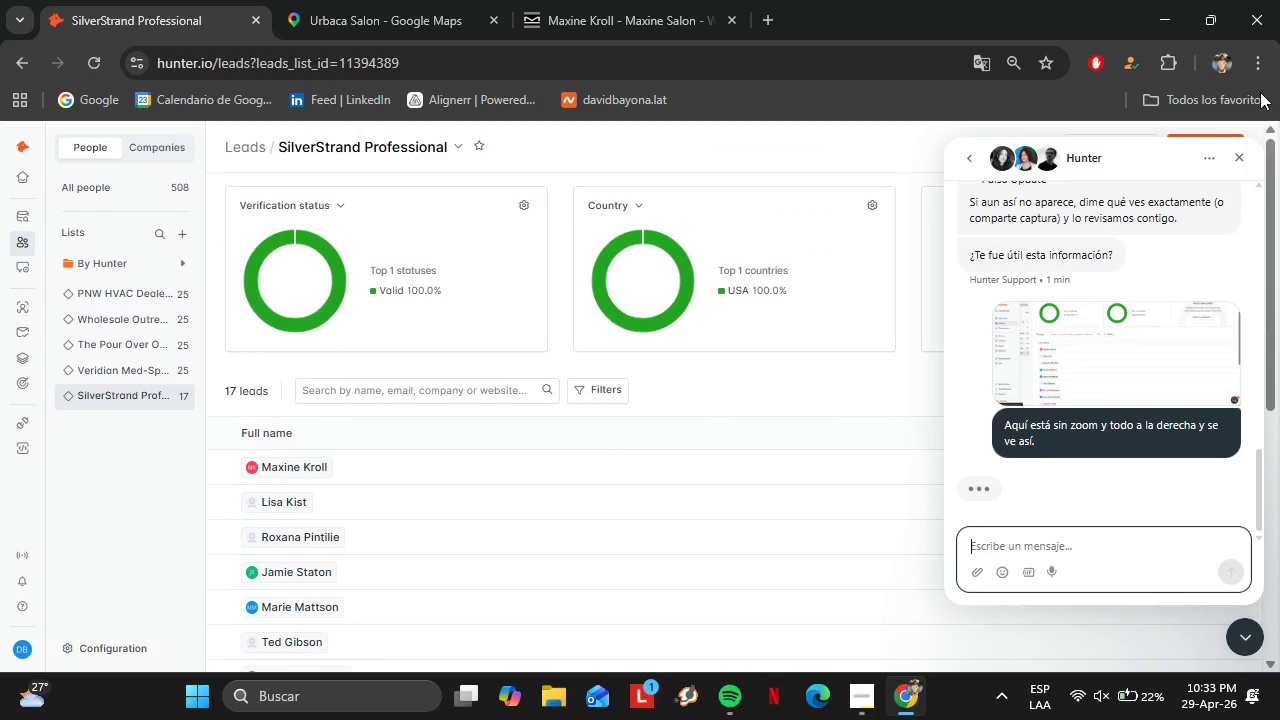 
left_click([1260, 67])
 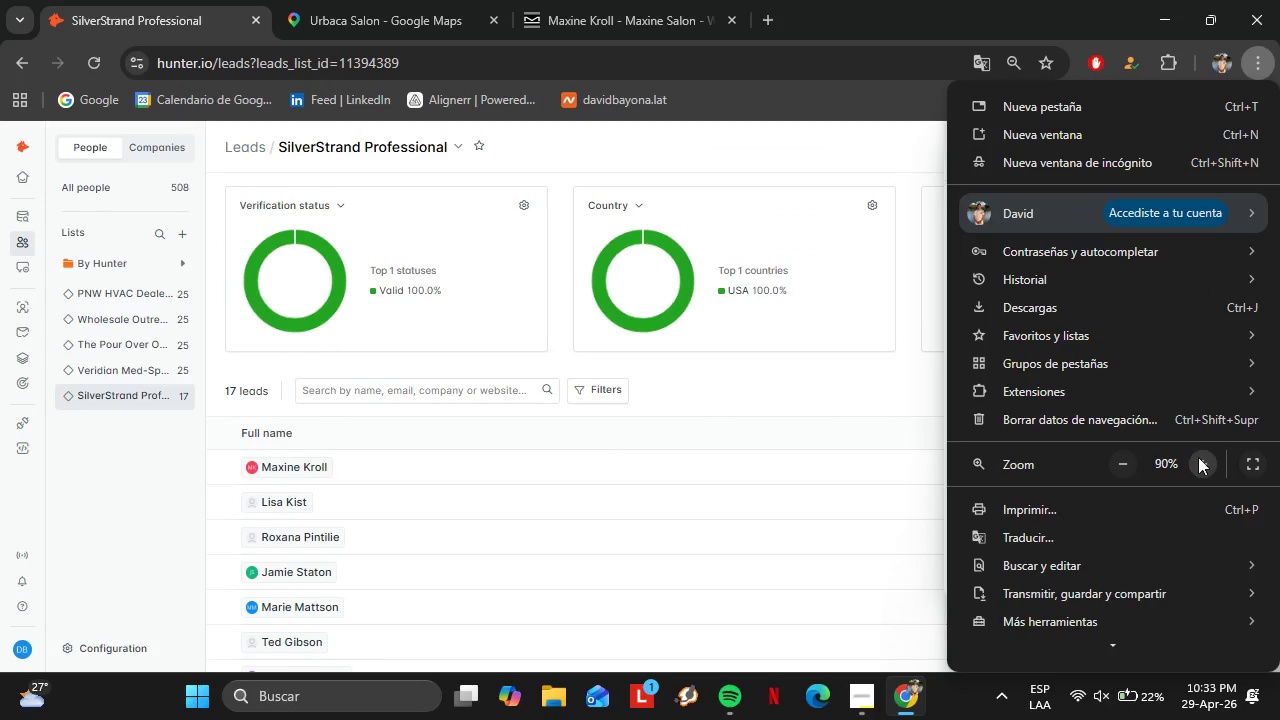 
double_click([1198, 457])
 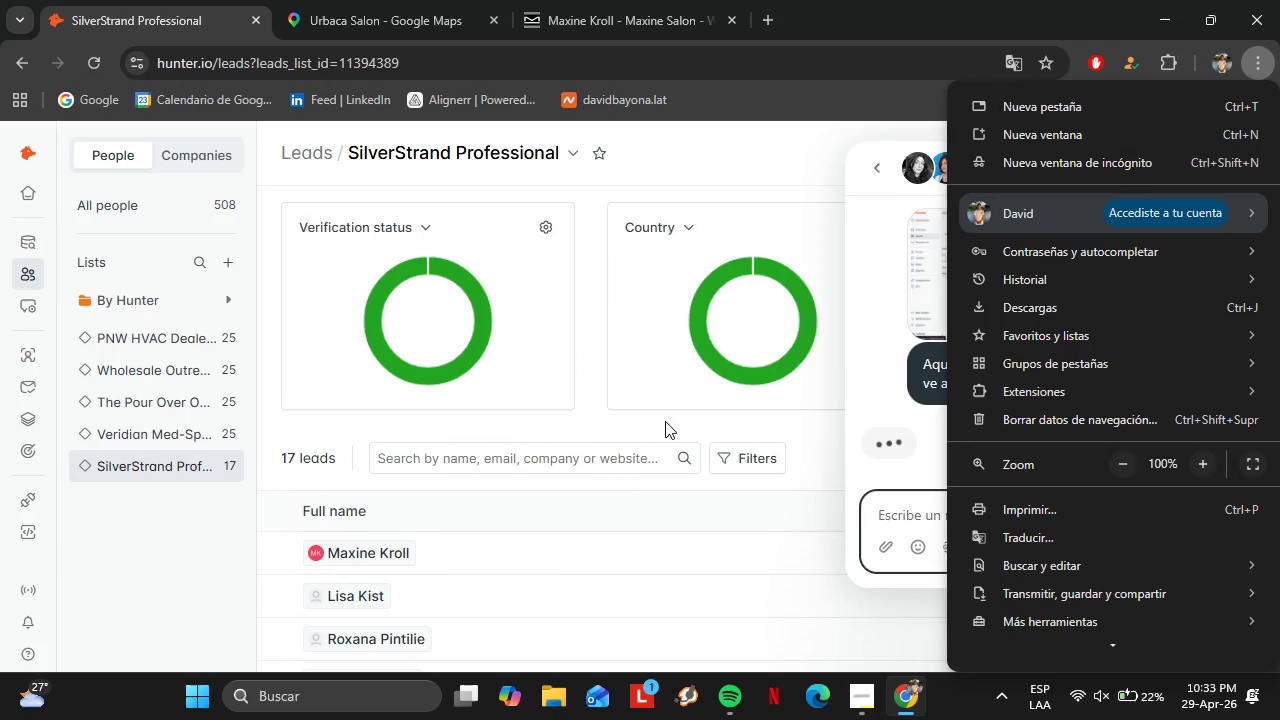 
left_click([661, 416])
 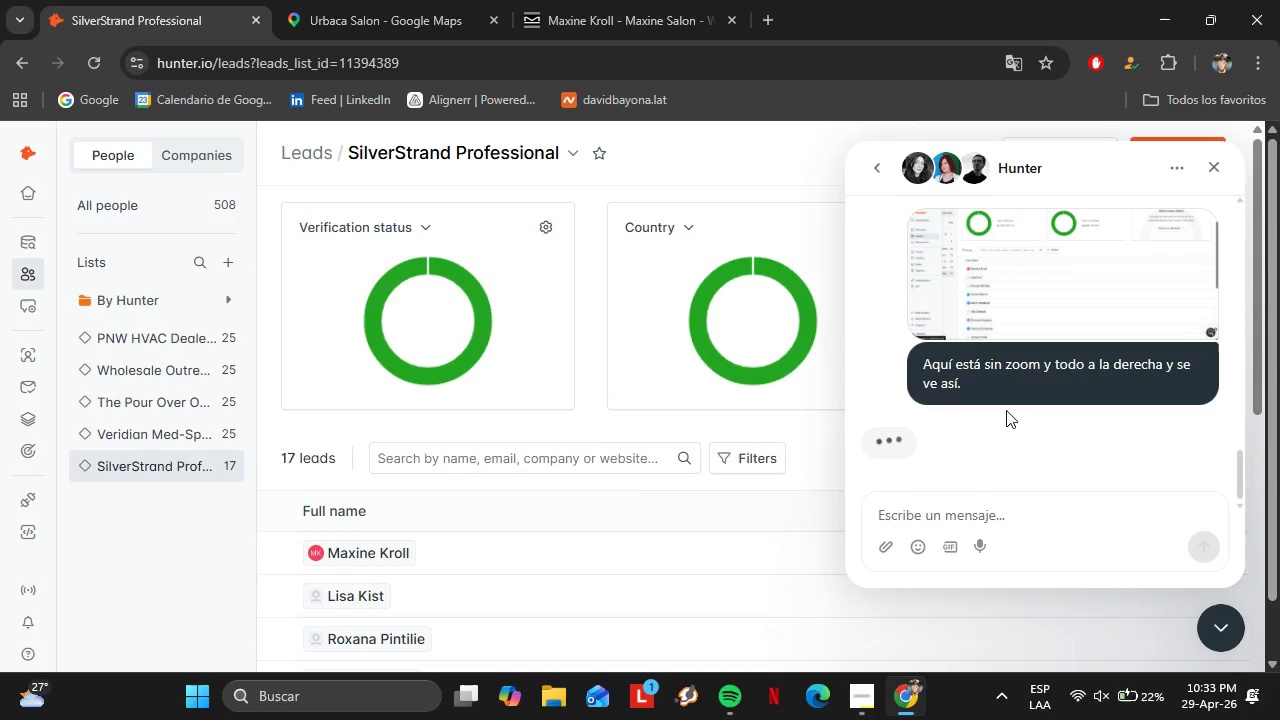 
scroll: coordinate [943, 309], scroll_direction: down, amount: 5.0
 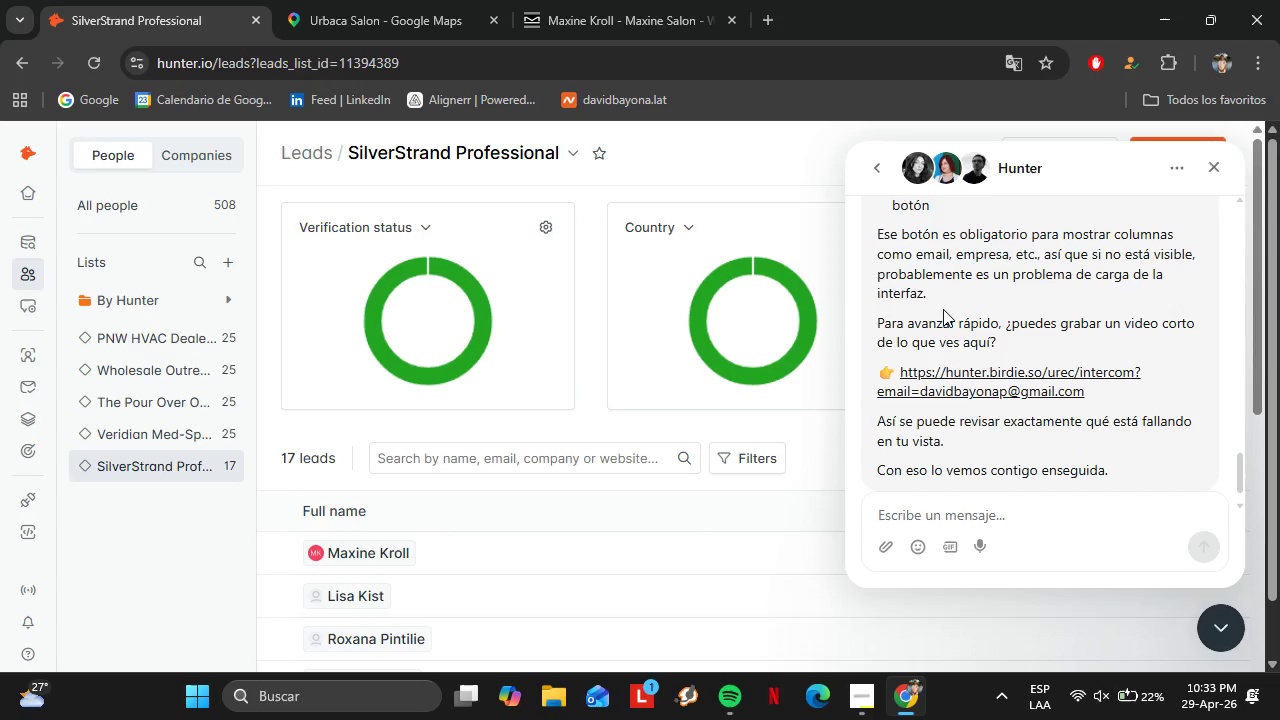 
scroll: coordinate [943, 309], scroll_direction: down, amount: 1.0
 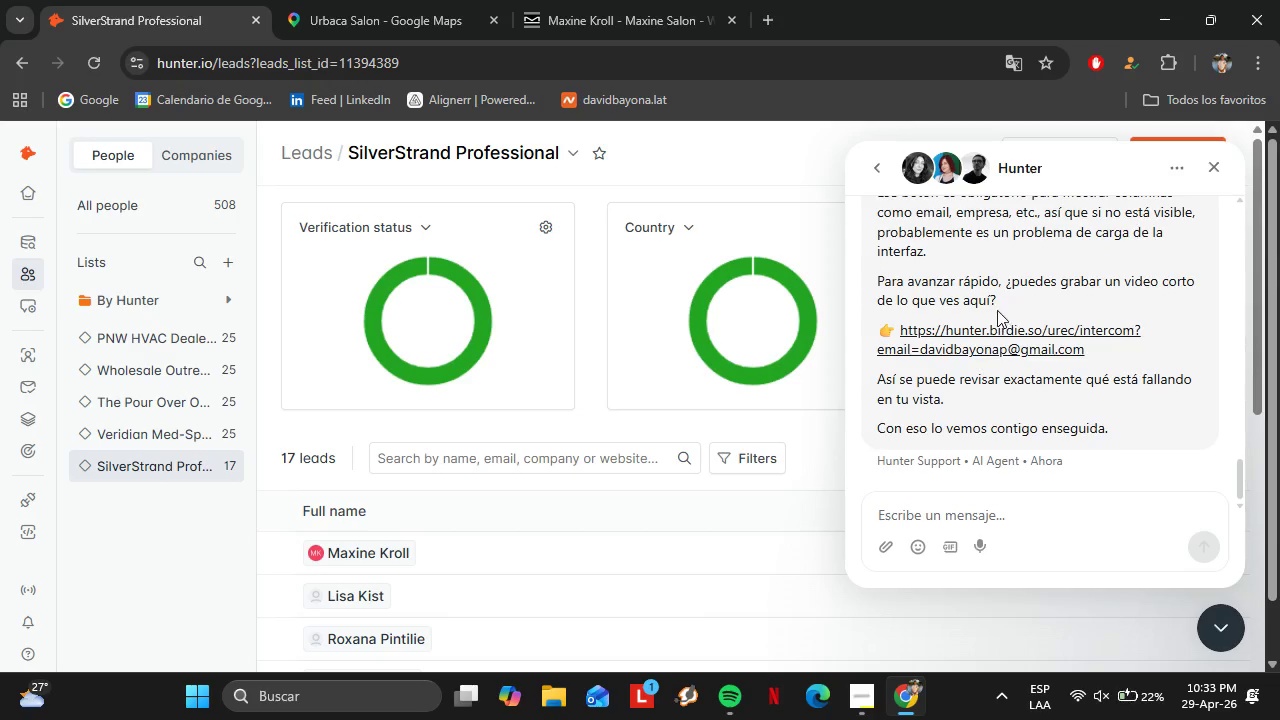 
scroll: coordinate [997, 309], scroll_direction: up, amount: 3.0
 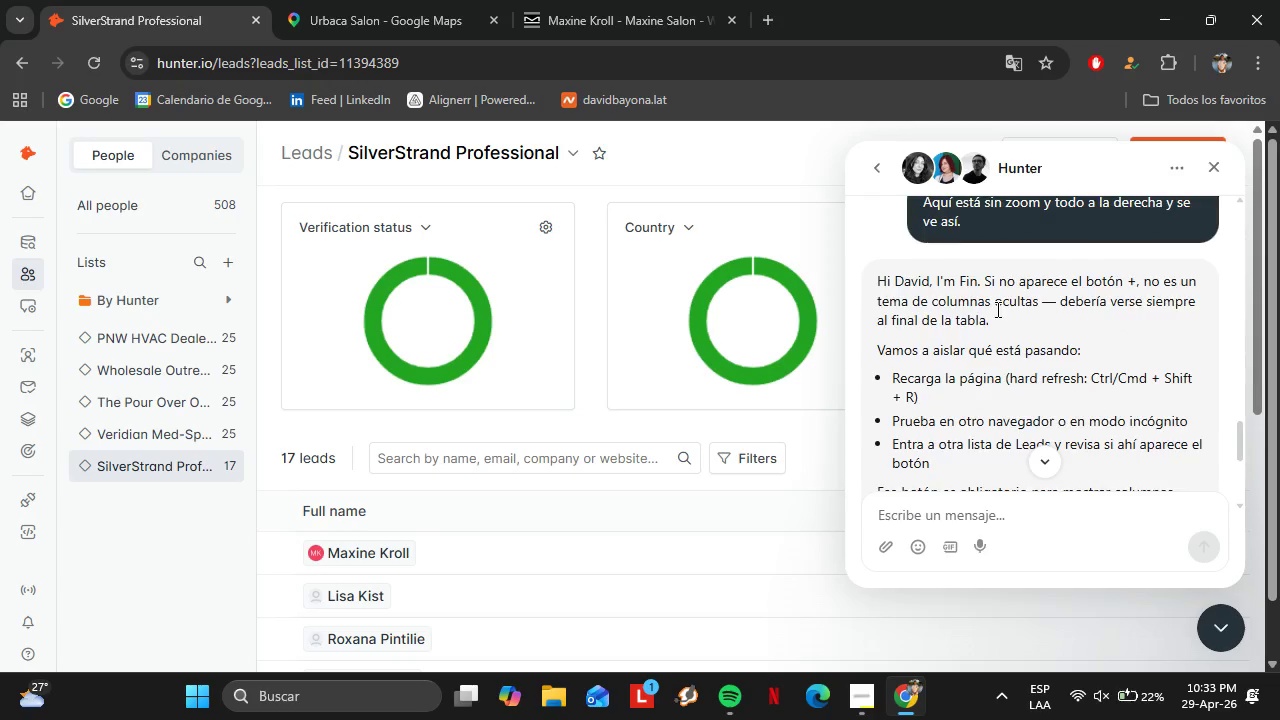 
scroll: coordinate [996, 309], scroll_direction: down, amount: 5.0
 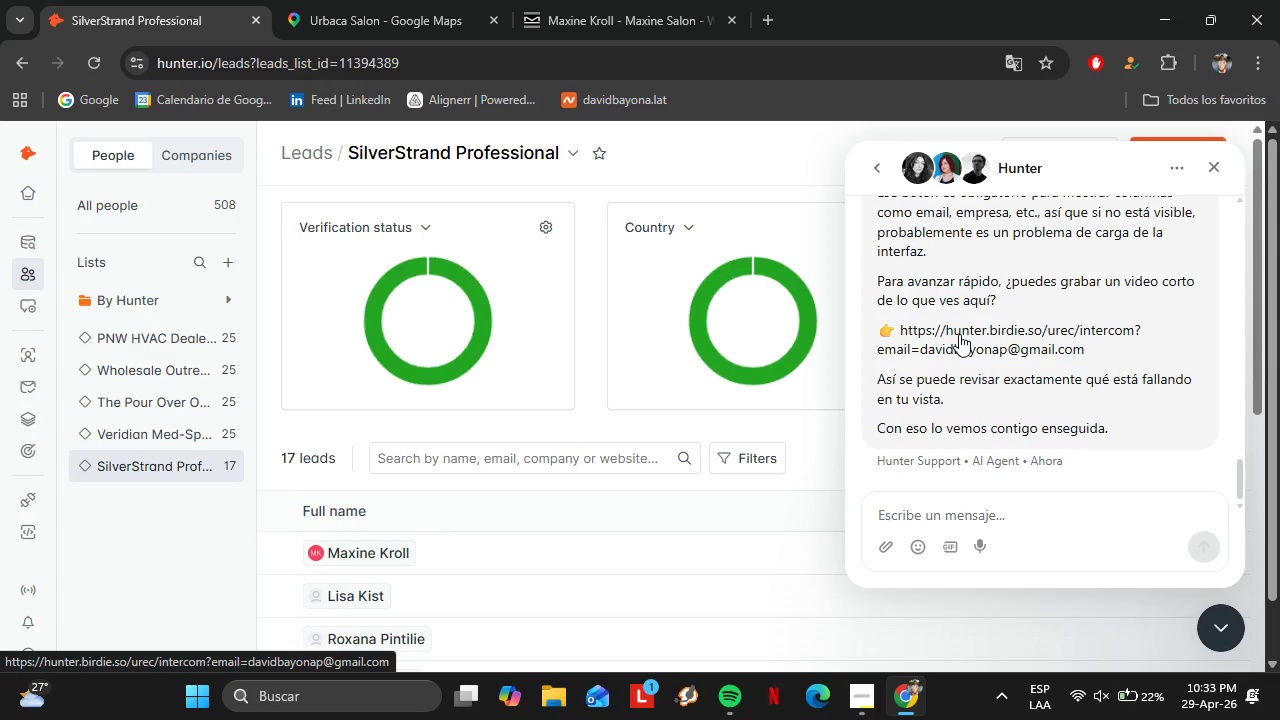 
left_click([959, 334])
 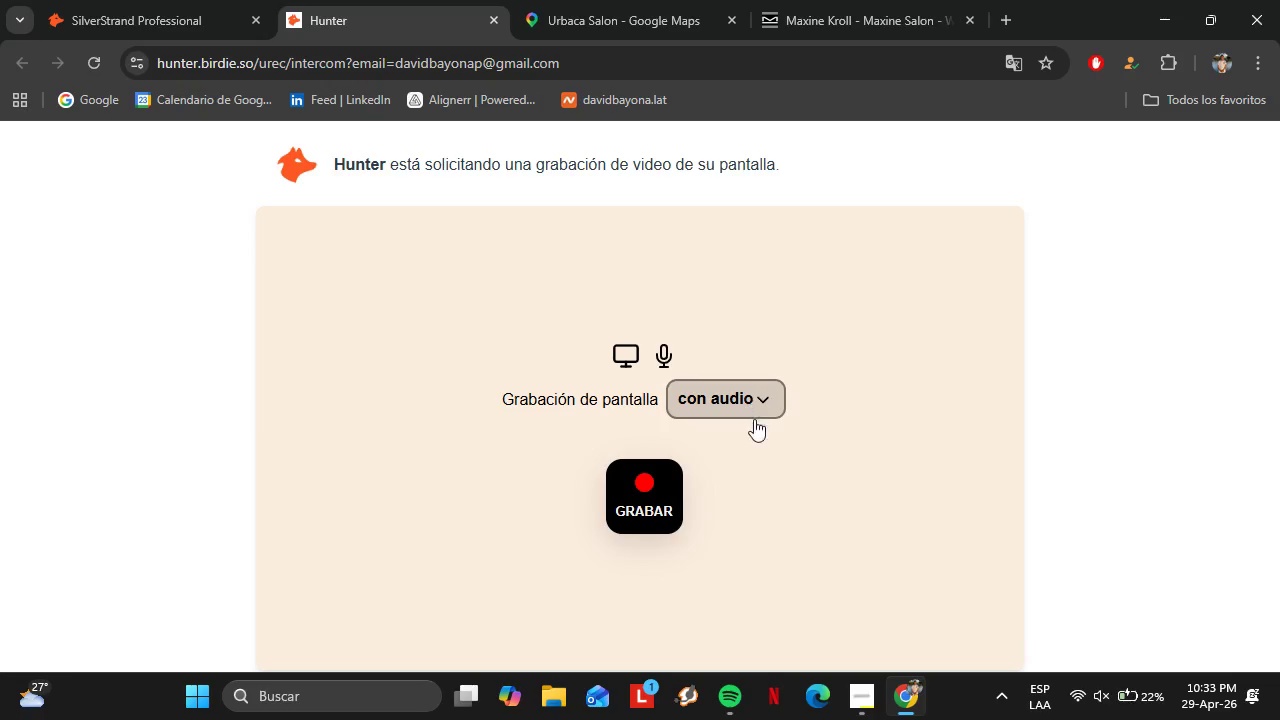 
wait(5.11)
 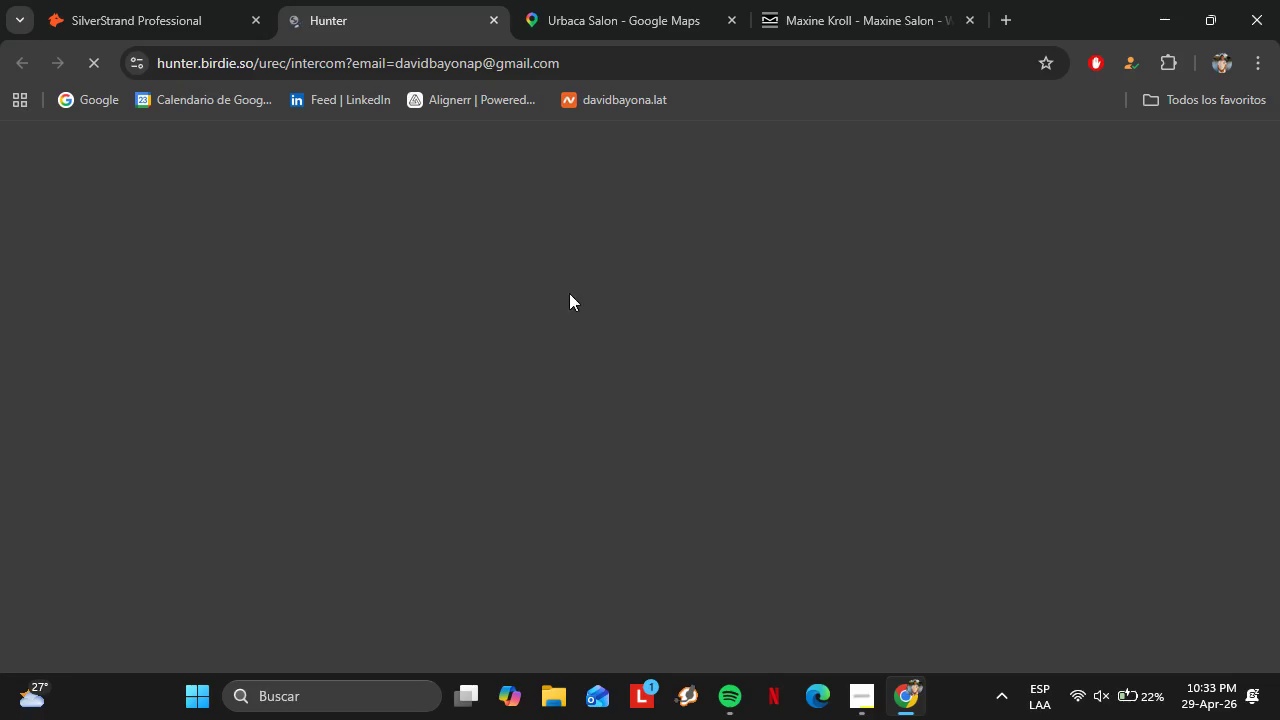 
left_click([762, 393])
 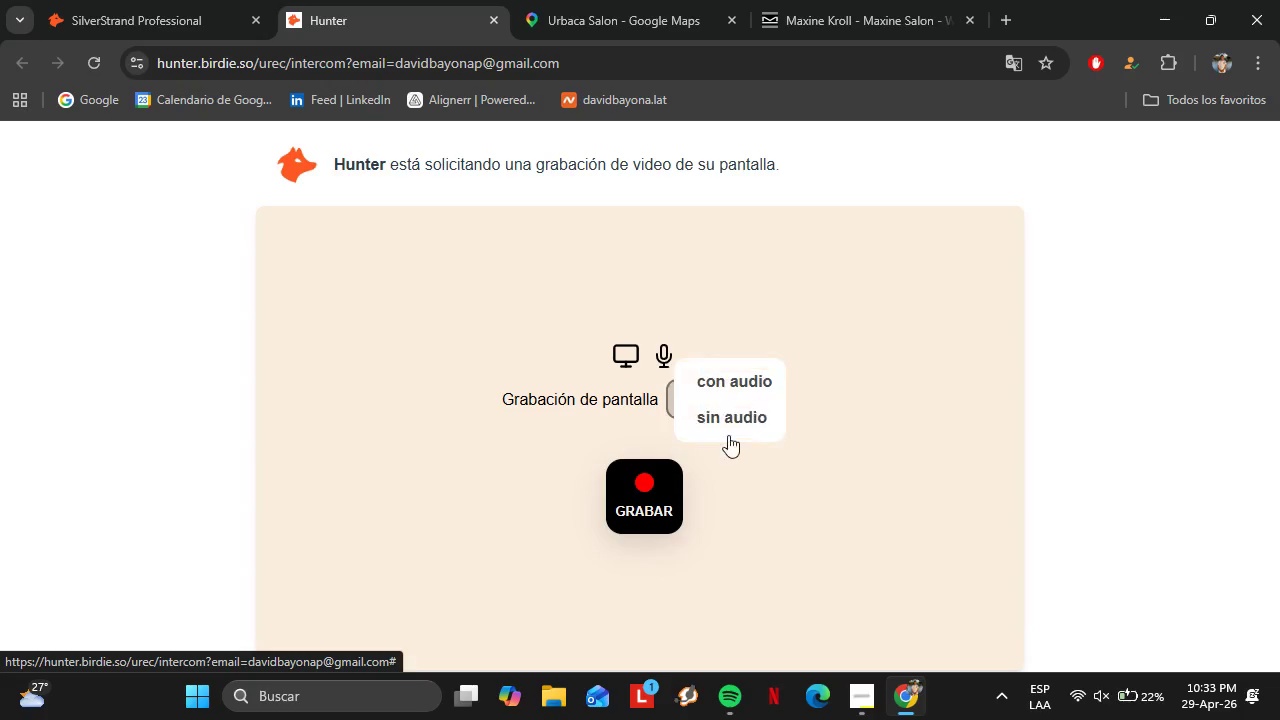 
left_click([728, 435])
 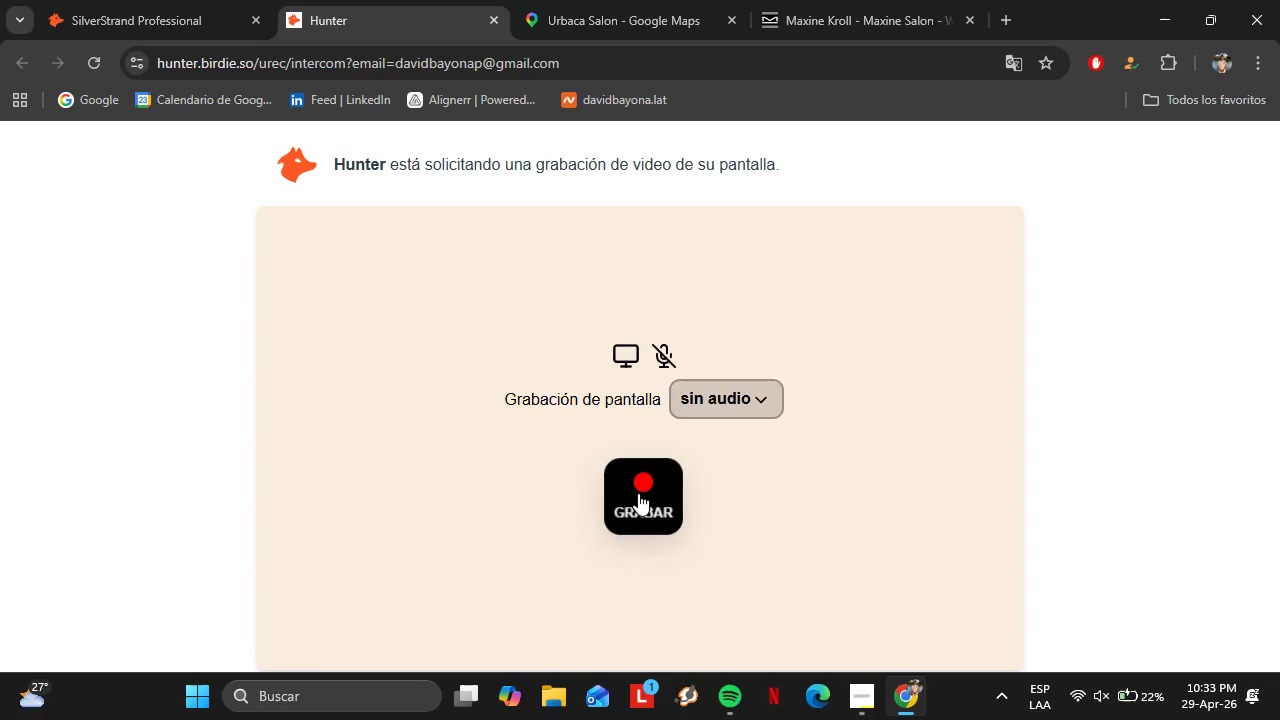 
left_click([638, 493])
 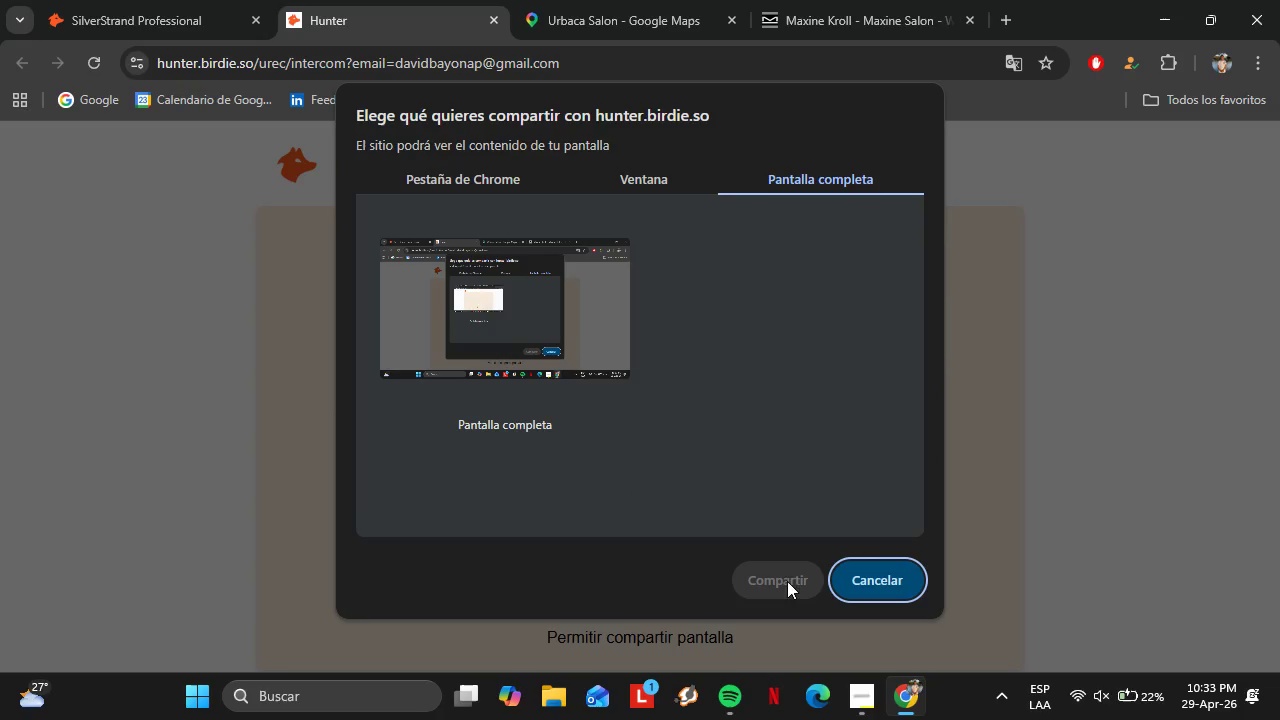 
left_click([493, 331])
 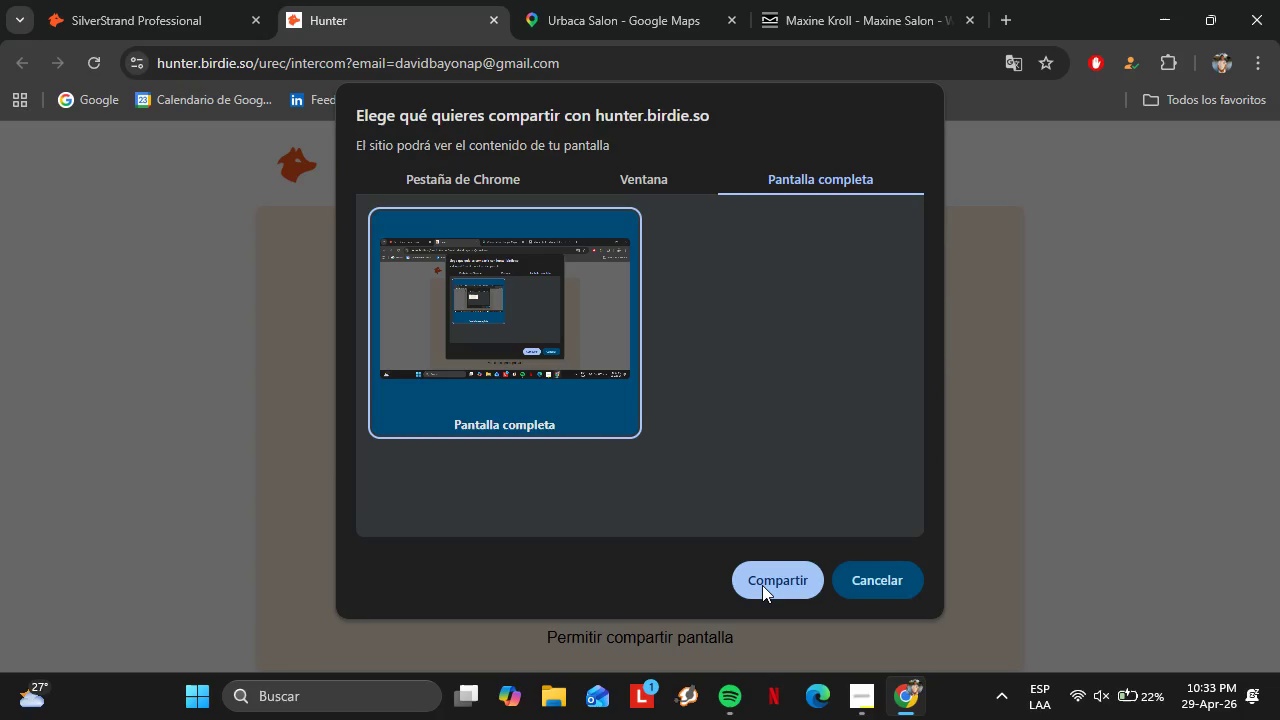 
left_click([762, 585])
 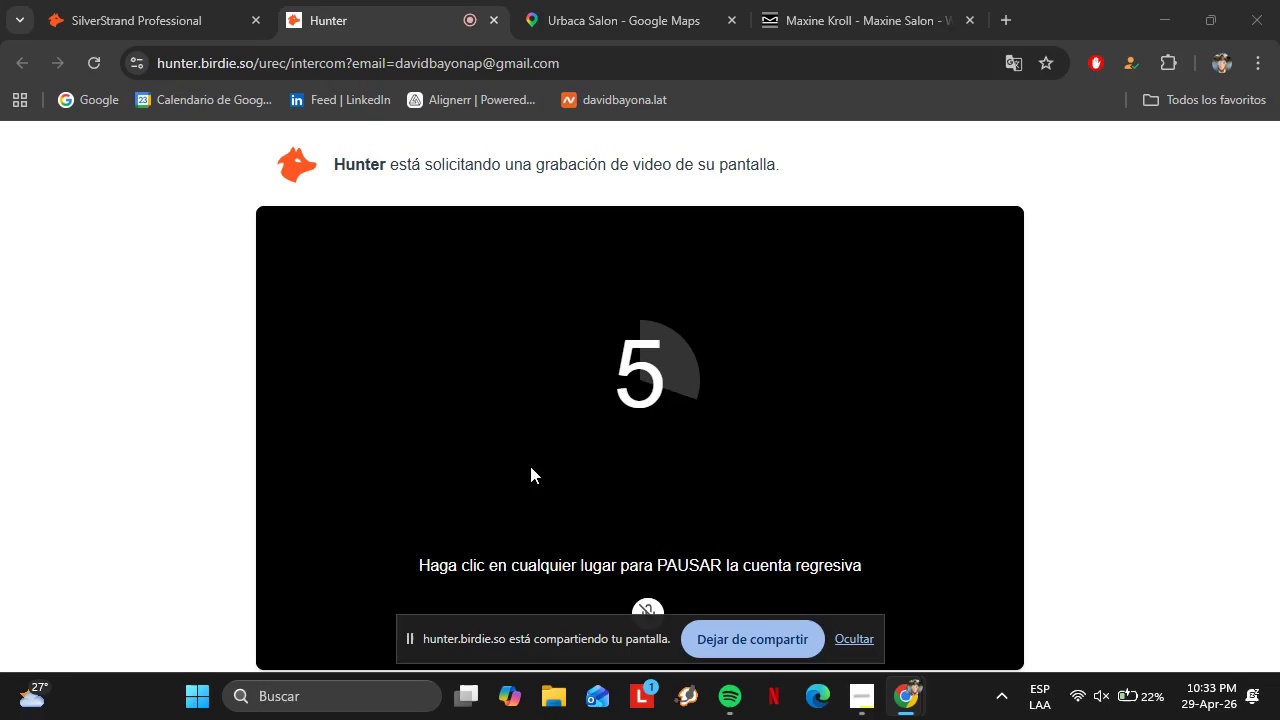 
scroll: coordinate [508, 421], scroll_direction: down, amount: 2.0
 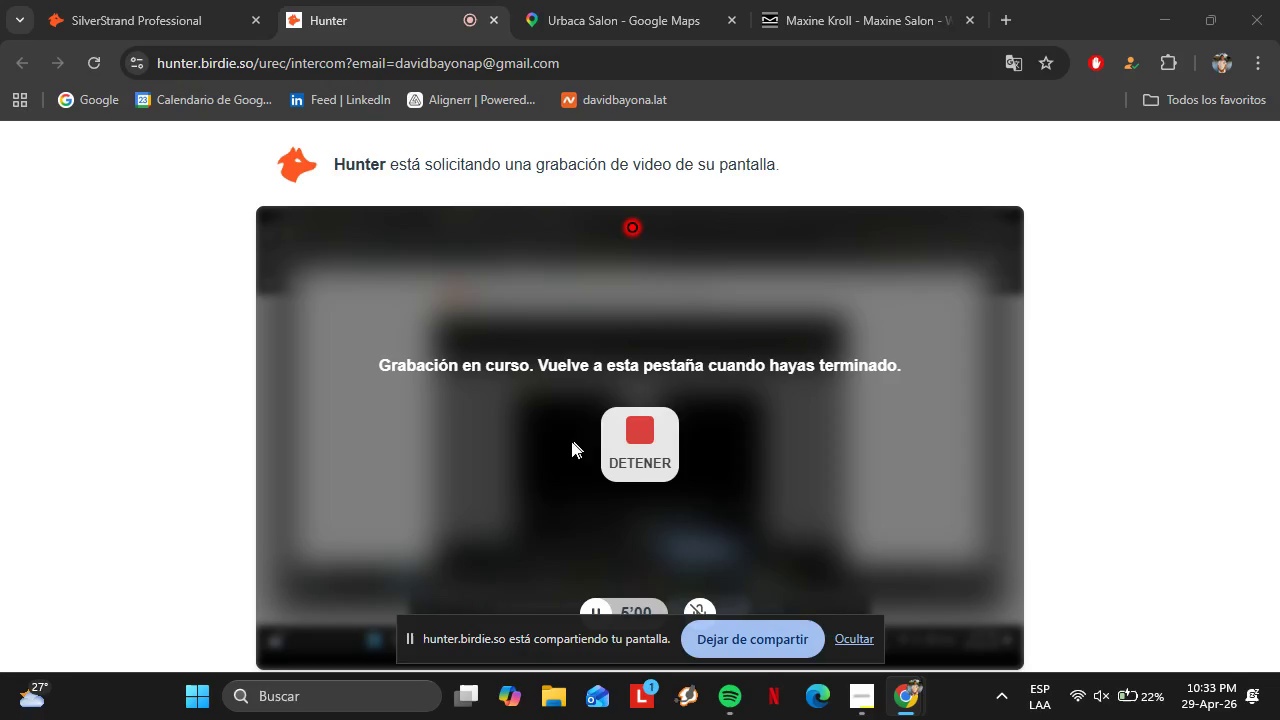 
wait(5.33)
 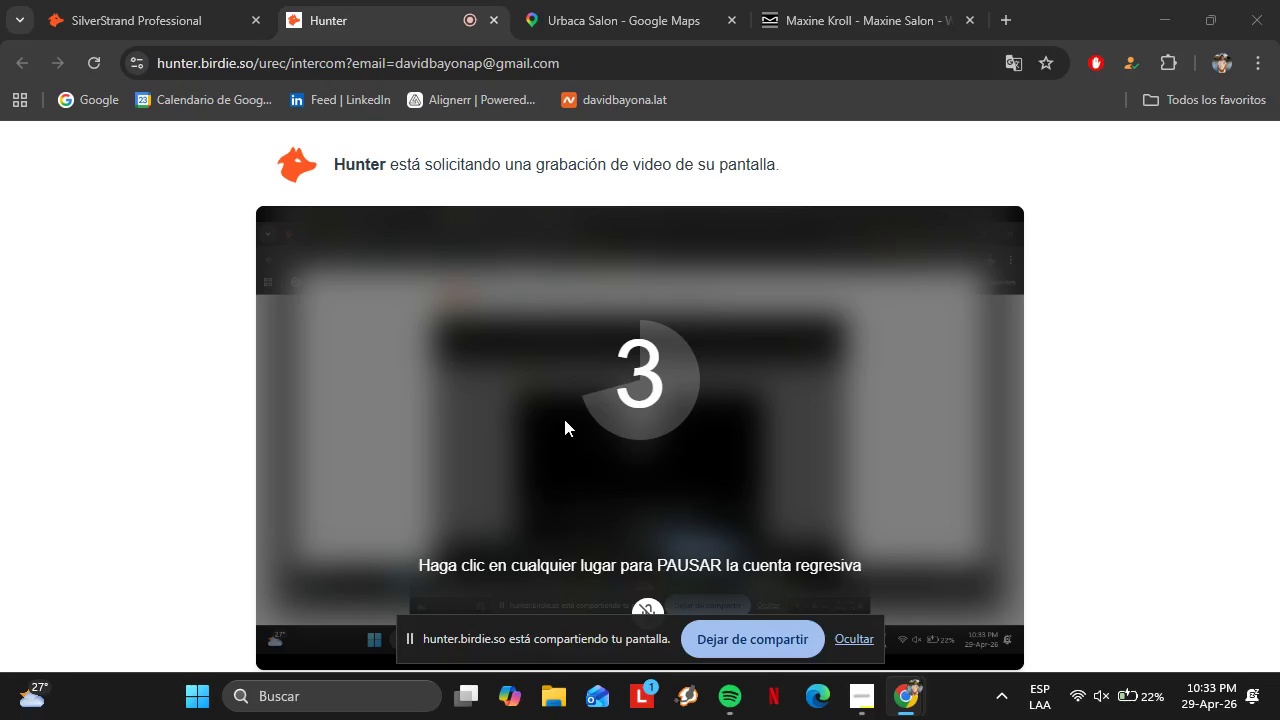 
left_click([109, 0])
 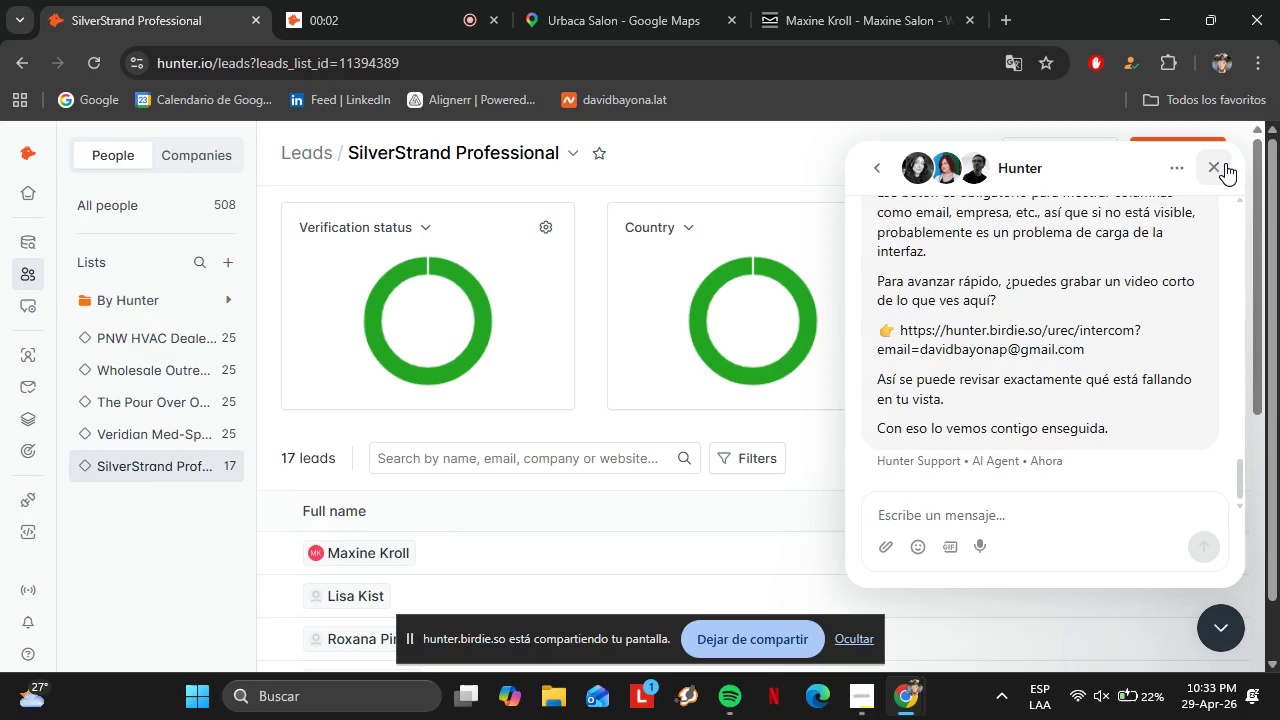 
left_click([1226, 163])
 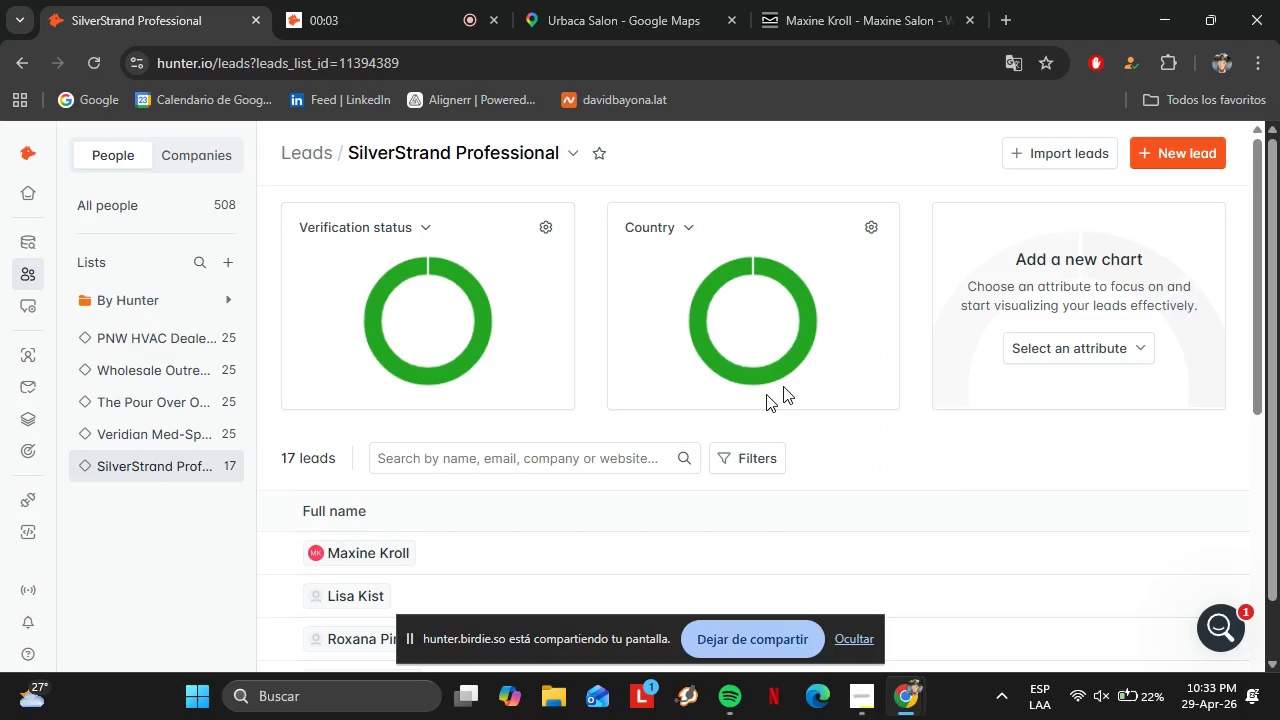 
scroll: coordinate [605, 476], scroll_direction: down, amount: 7.0
 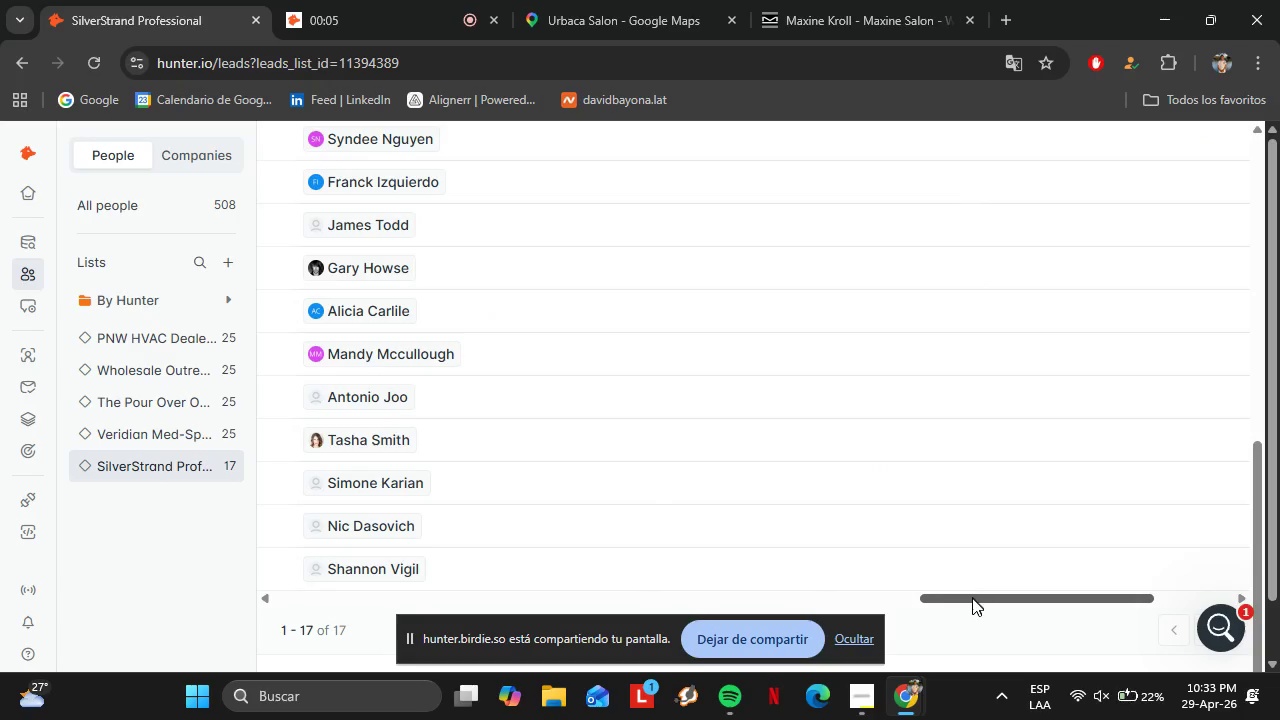 
left_click_drag(start_coordinate=[972, 598], to_coordinate=[1279, 616])
 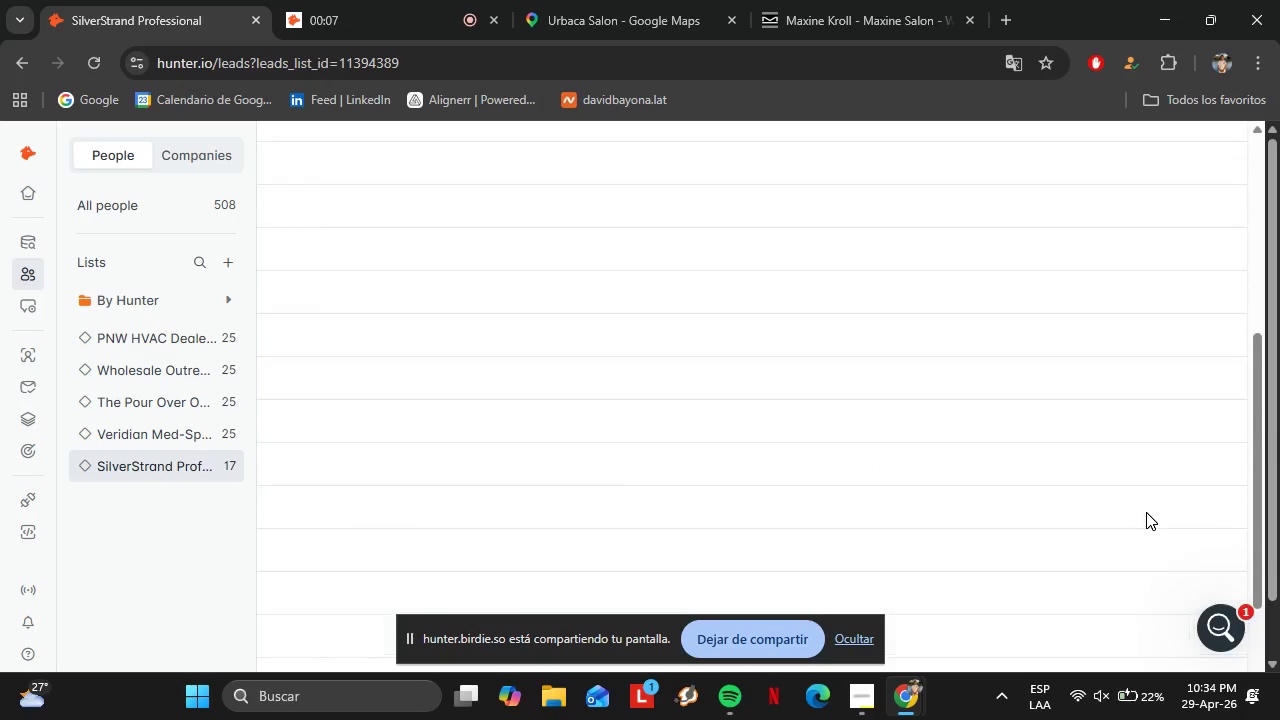 
scroll: coordinate [1146, 512], scroll_direction: up, amount: 3.0
 